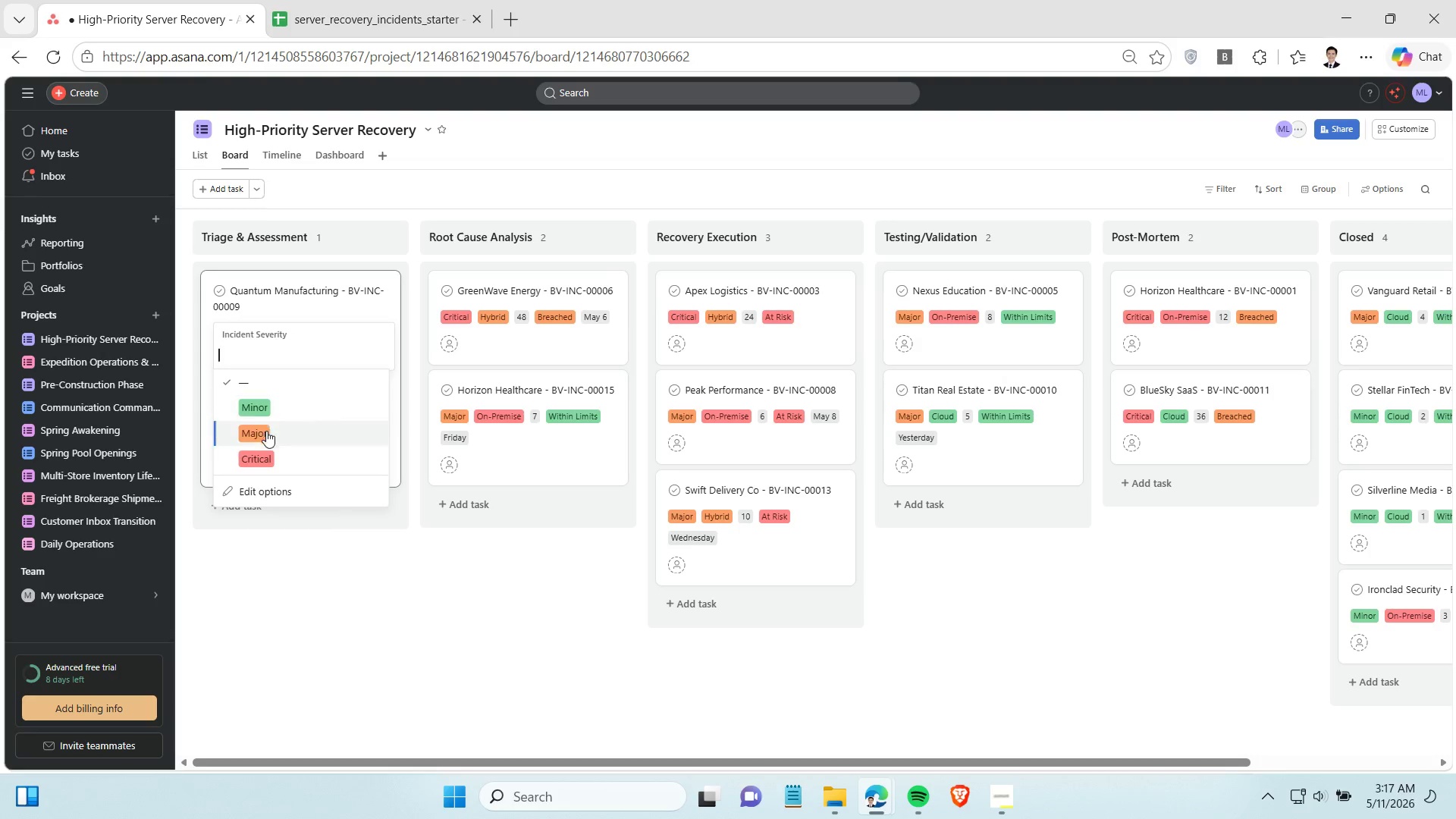 
left_click([265, 455])
 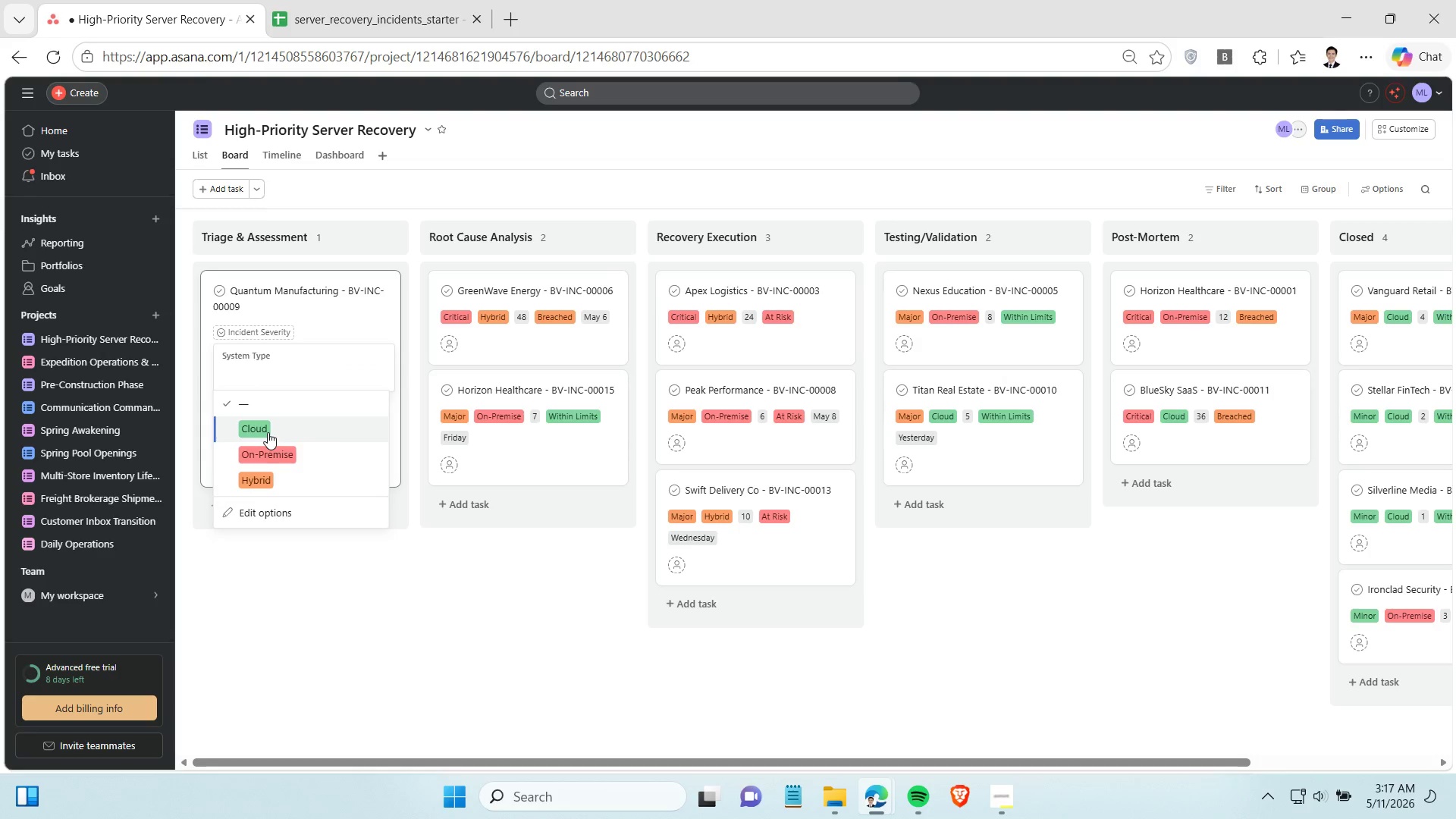 
left_click([268, 475])
 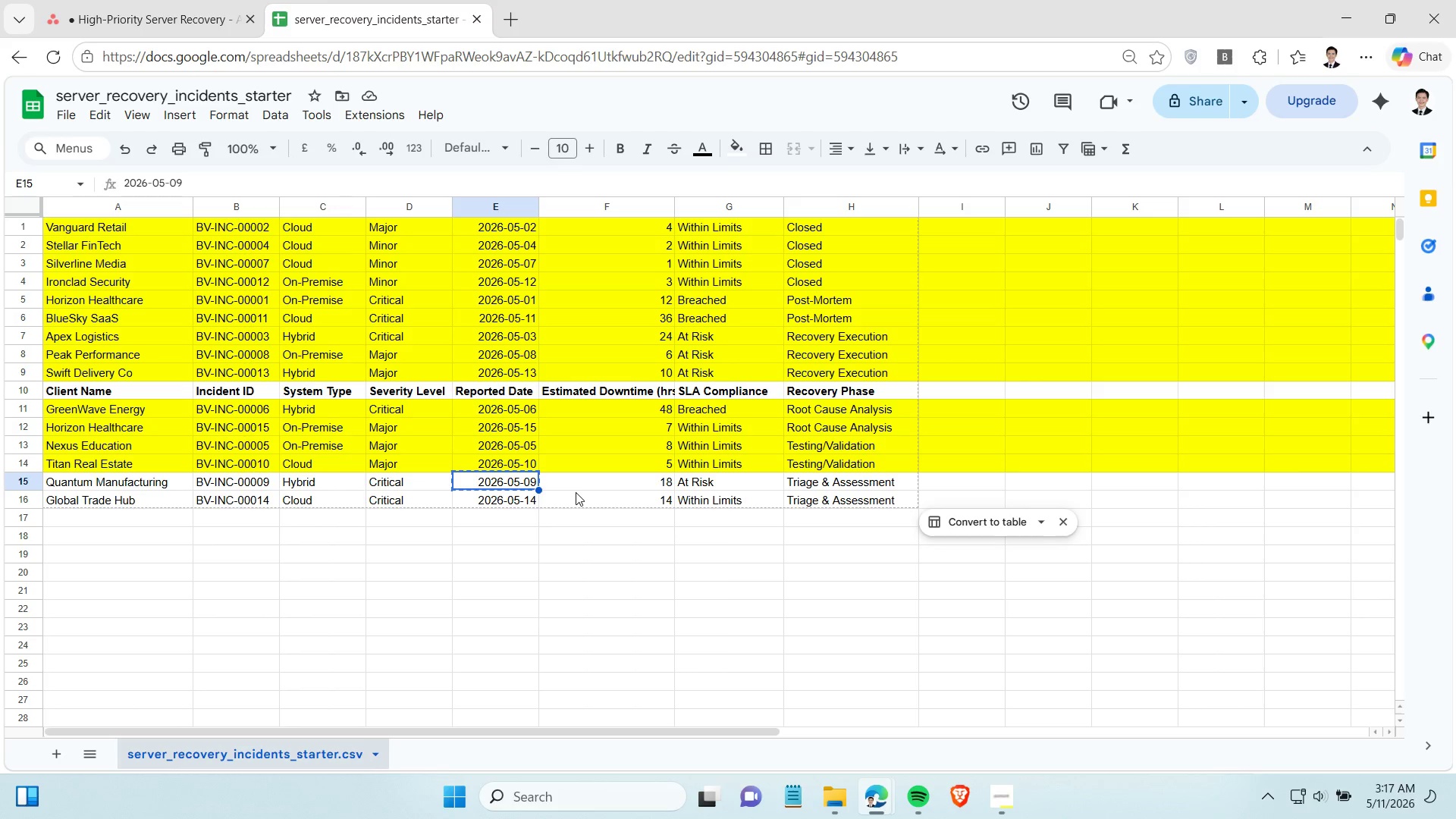 
left_click([178, 7])
 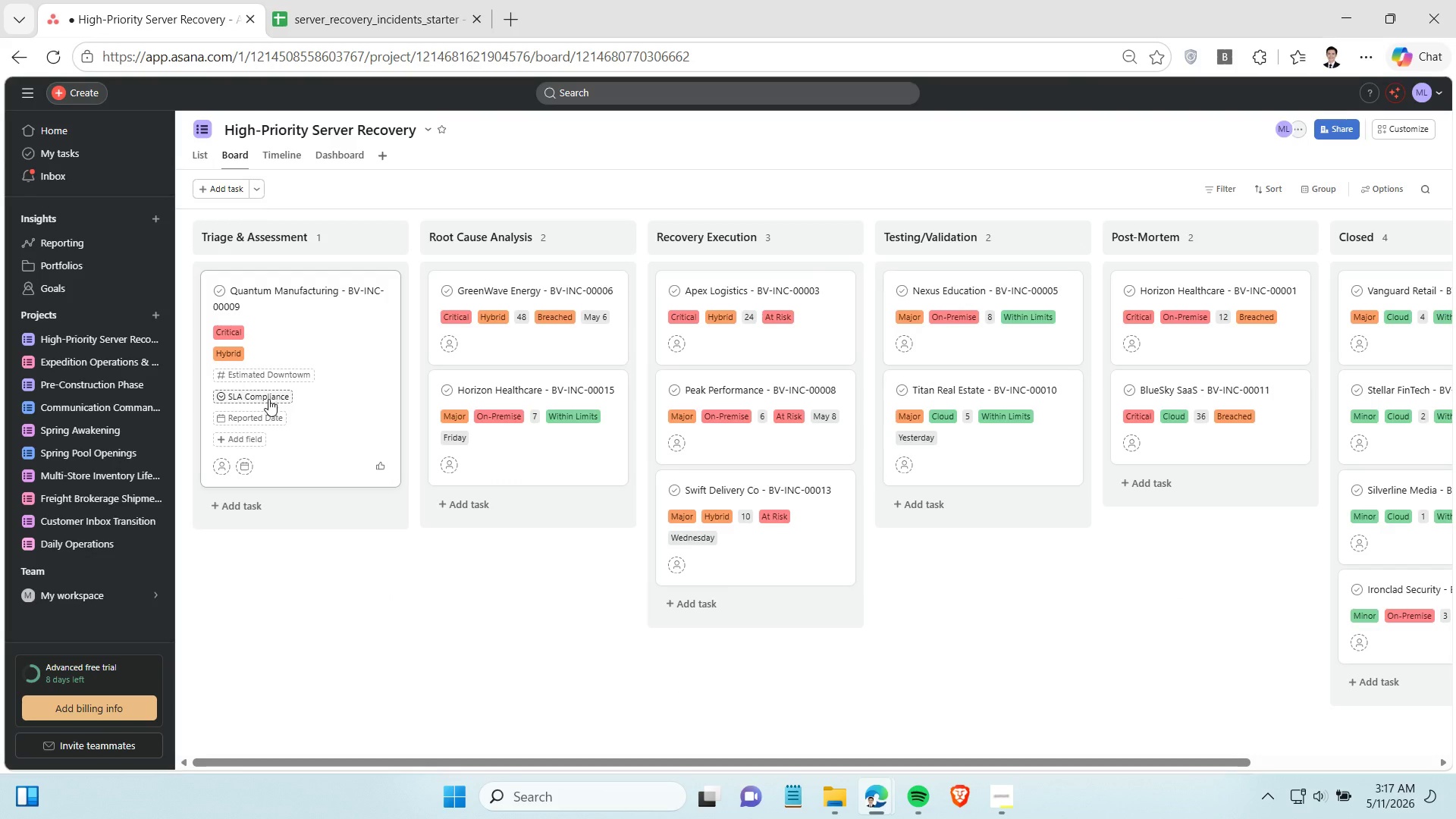 
left_click([267, 391])
 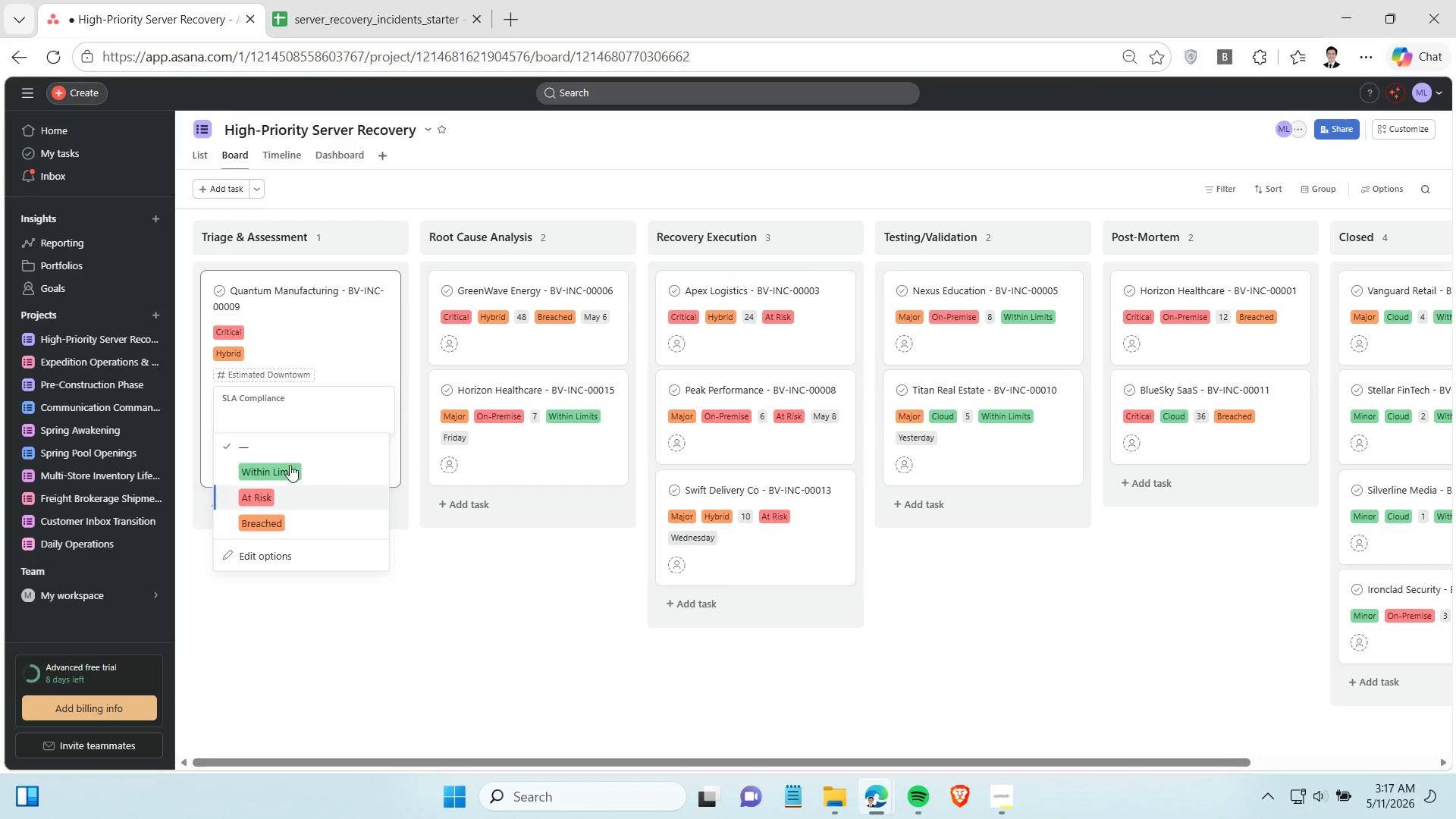 
left_click([287, 496])
 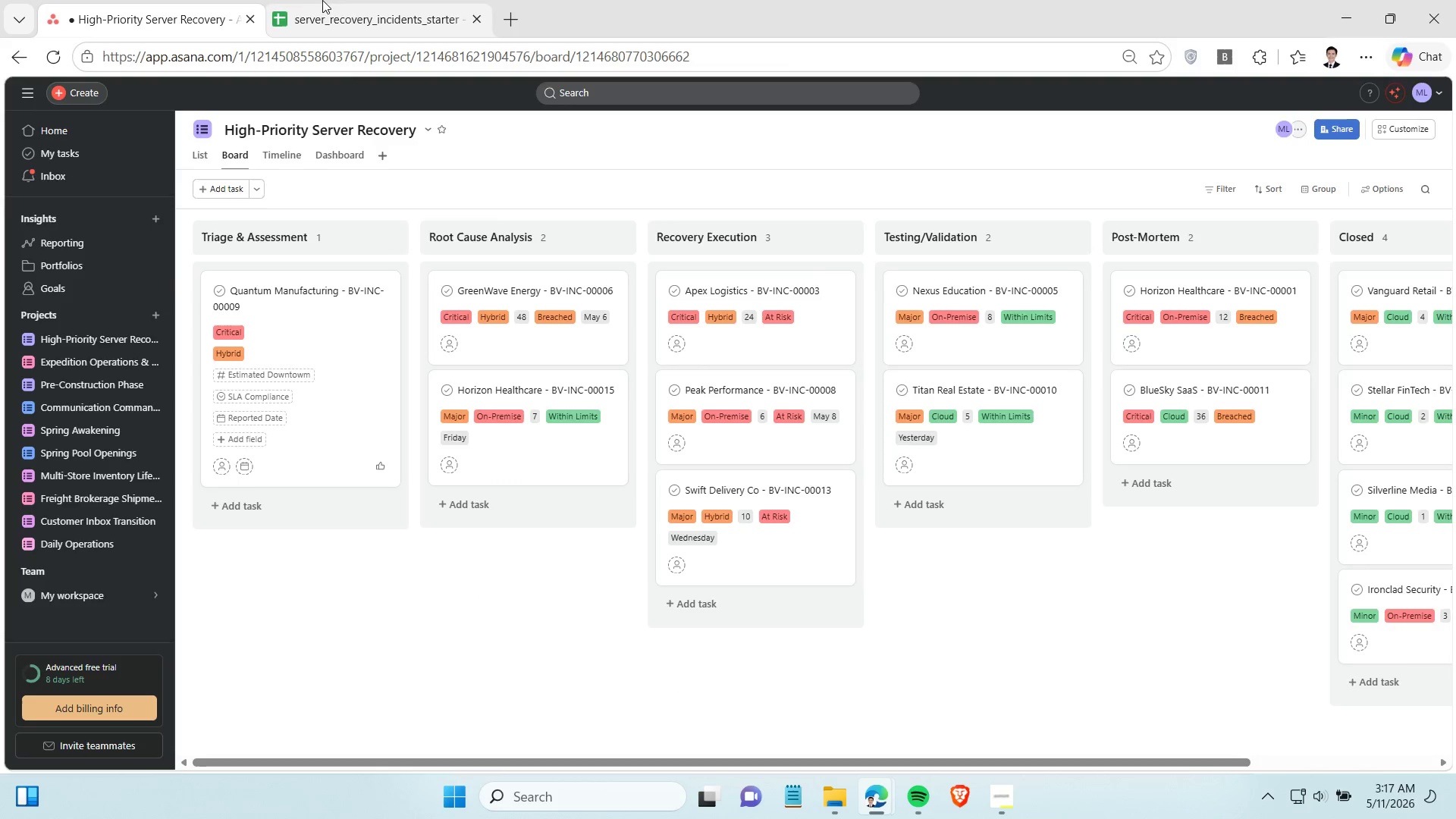 
left_click([326, 0])
 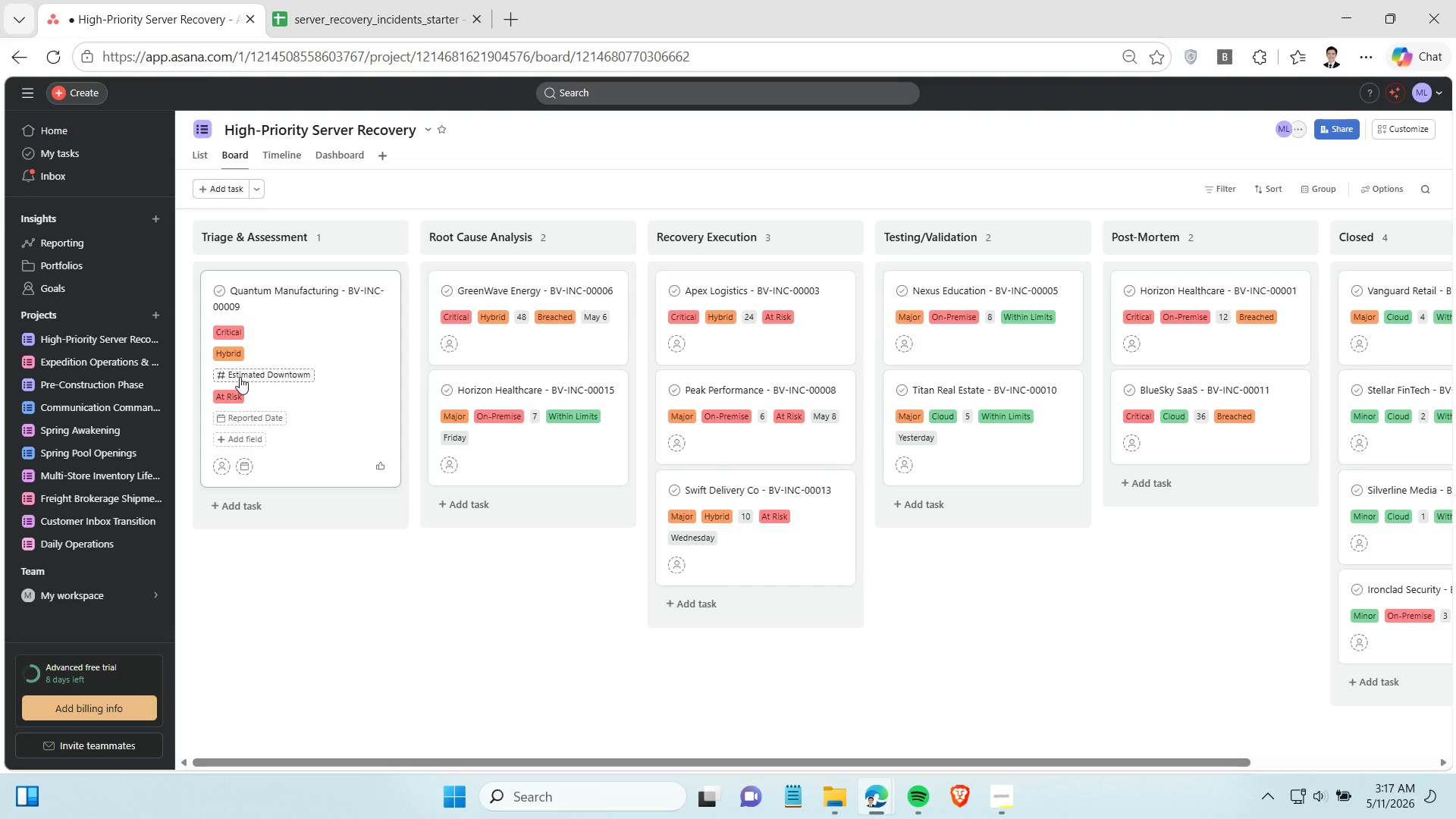 
type(18)
 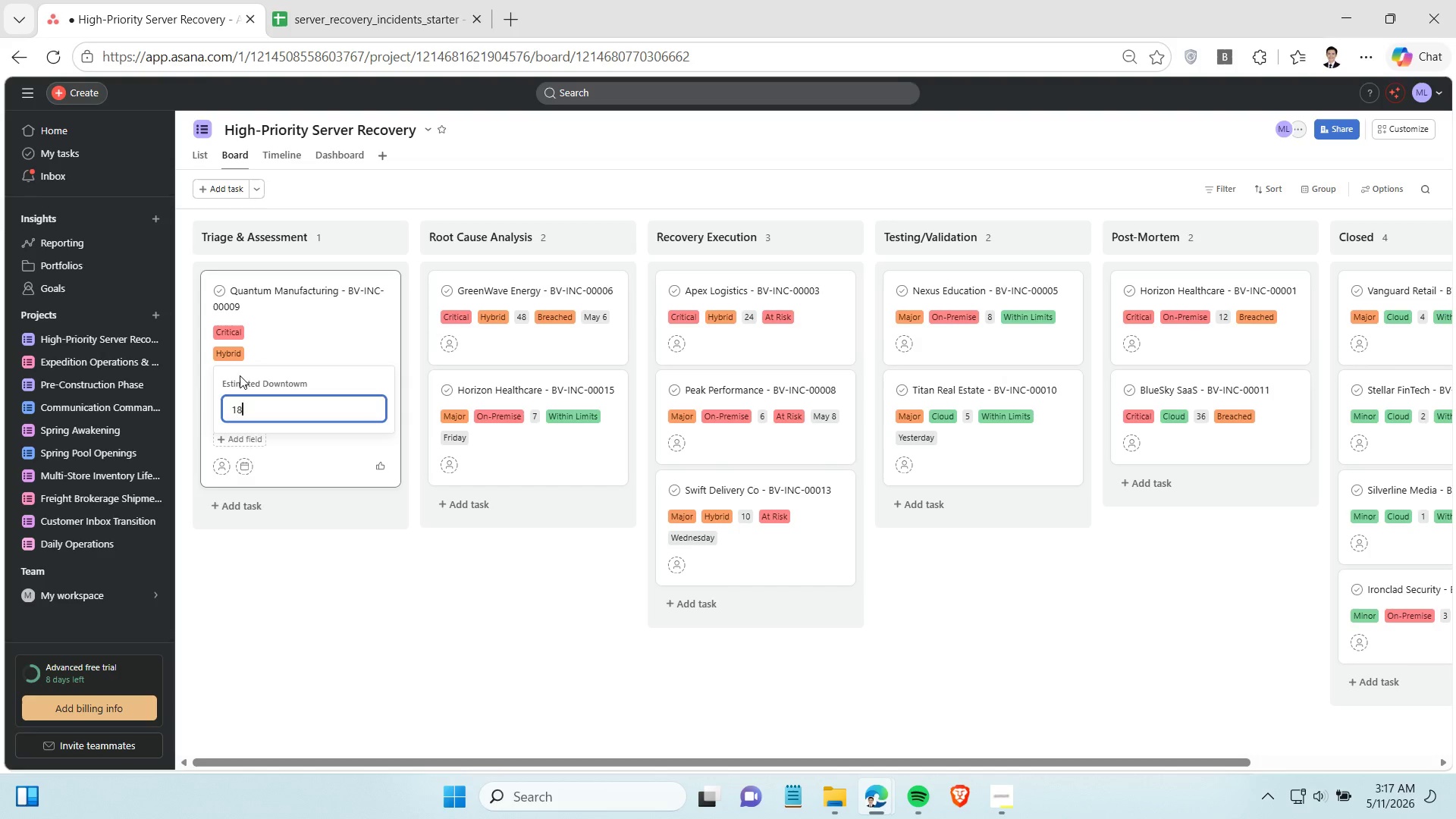 
key(Enter)
 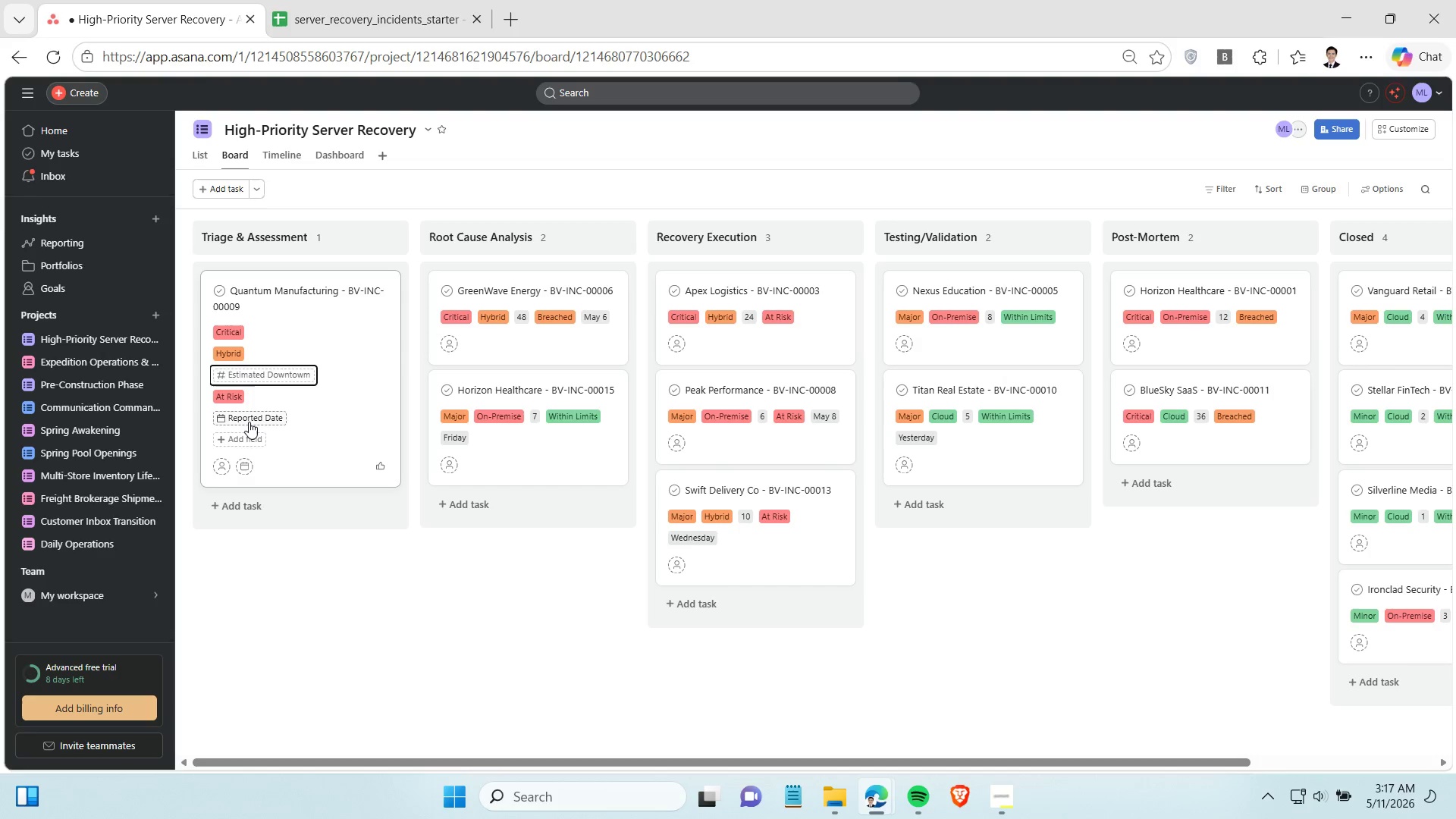 
left_click([249, 422])
 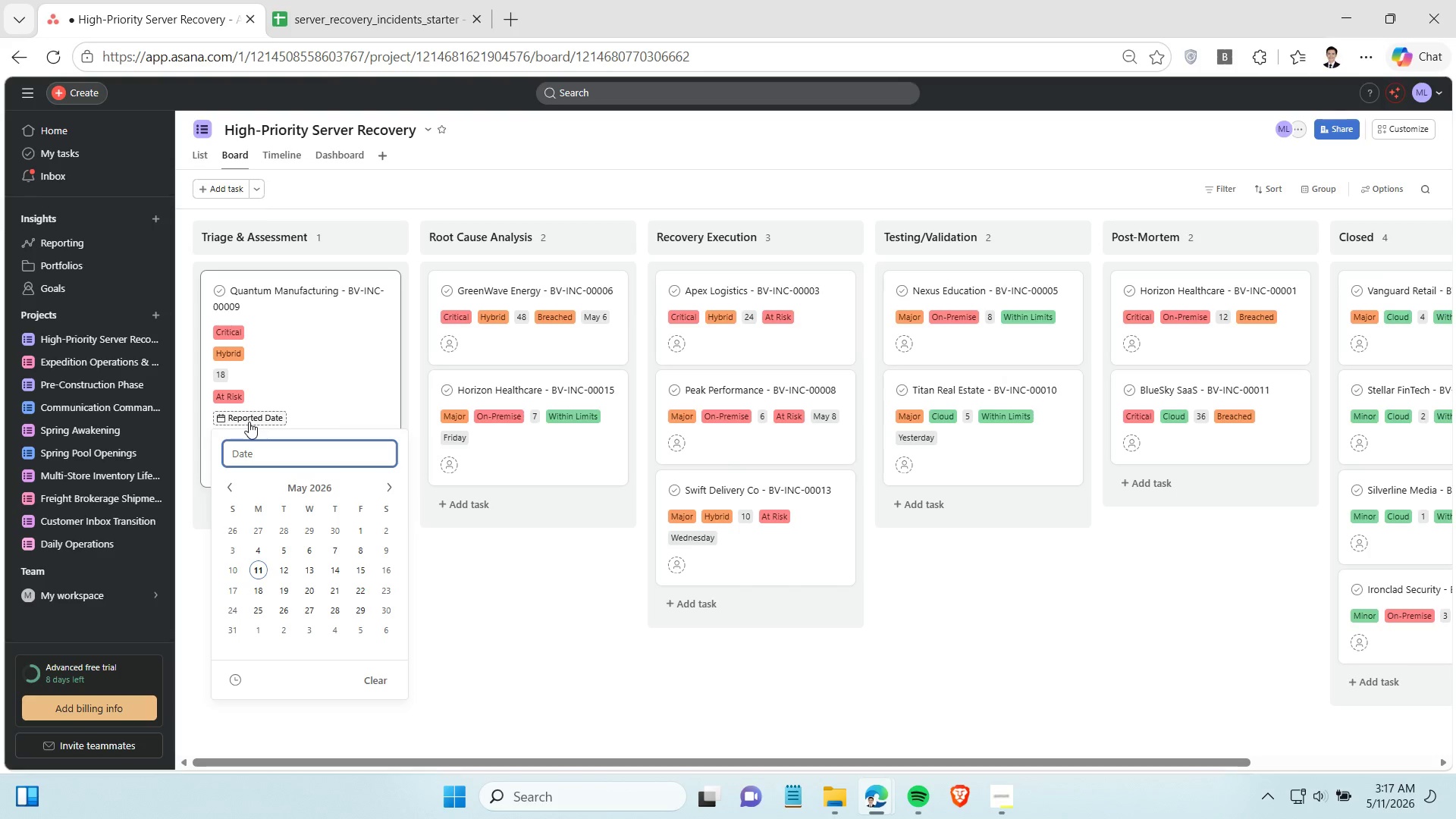 
key(Control+V)
 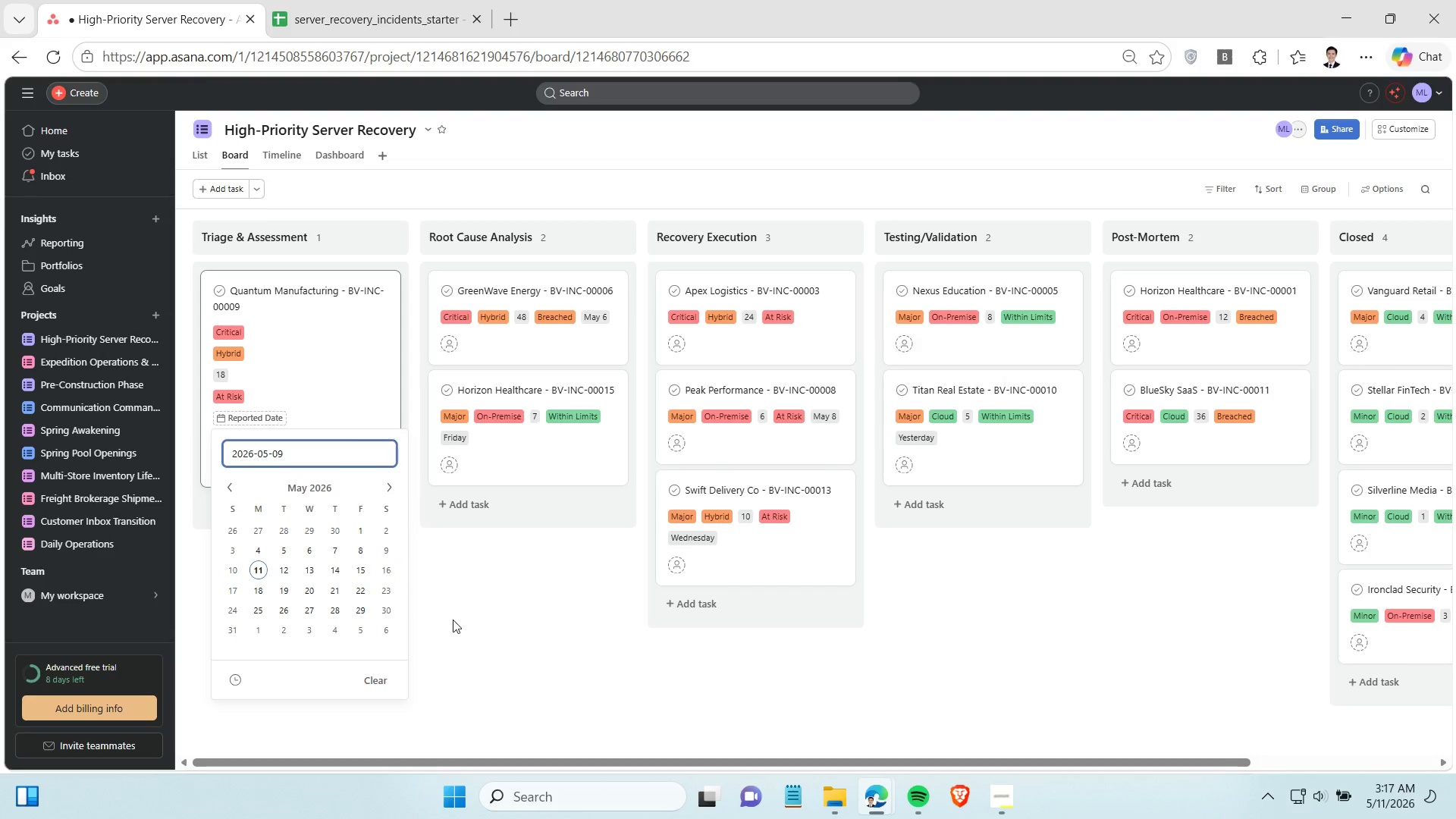 
left_click([487, 628])
 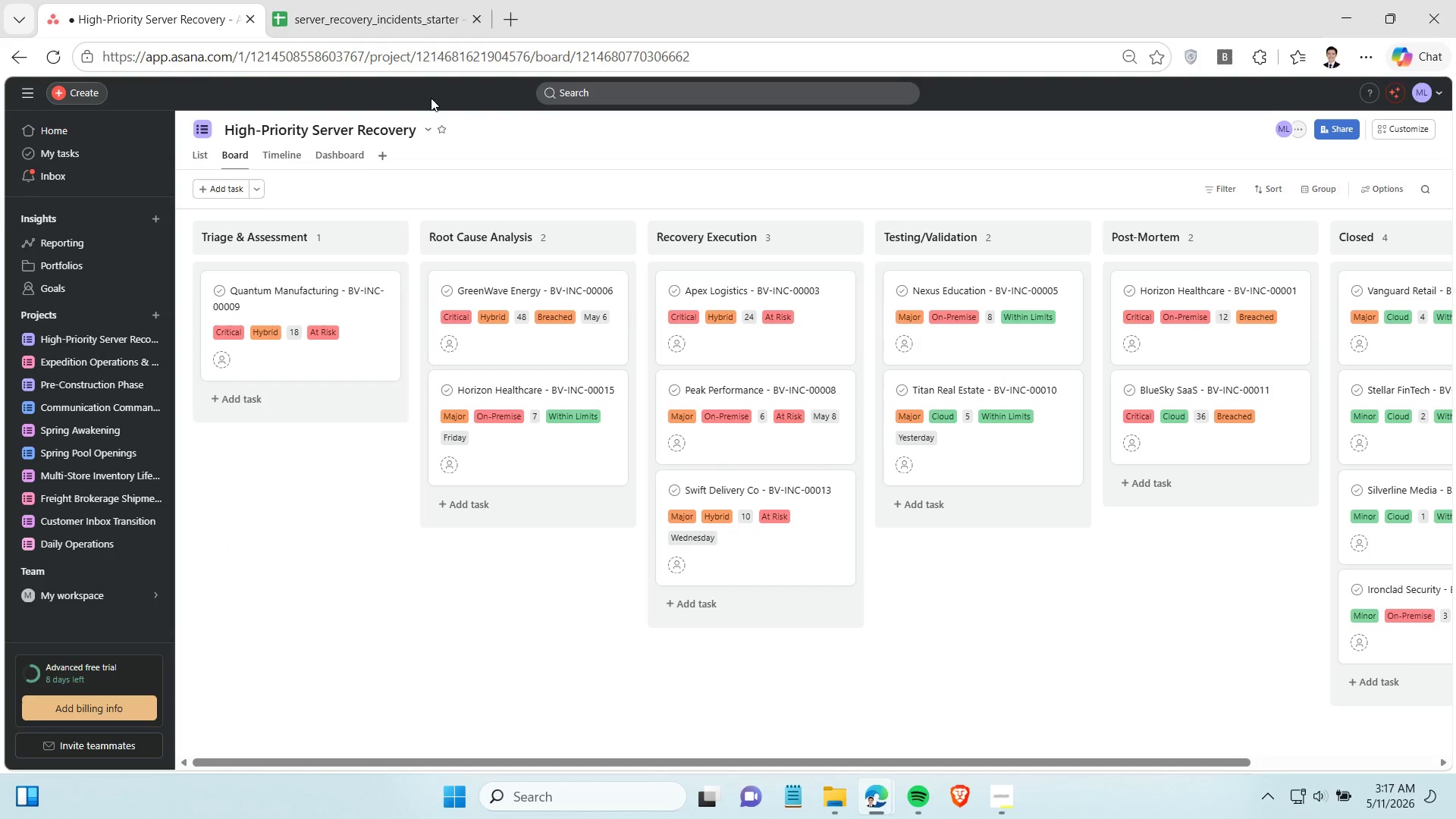 
left_click([391, 20])
 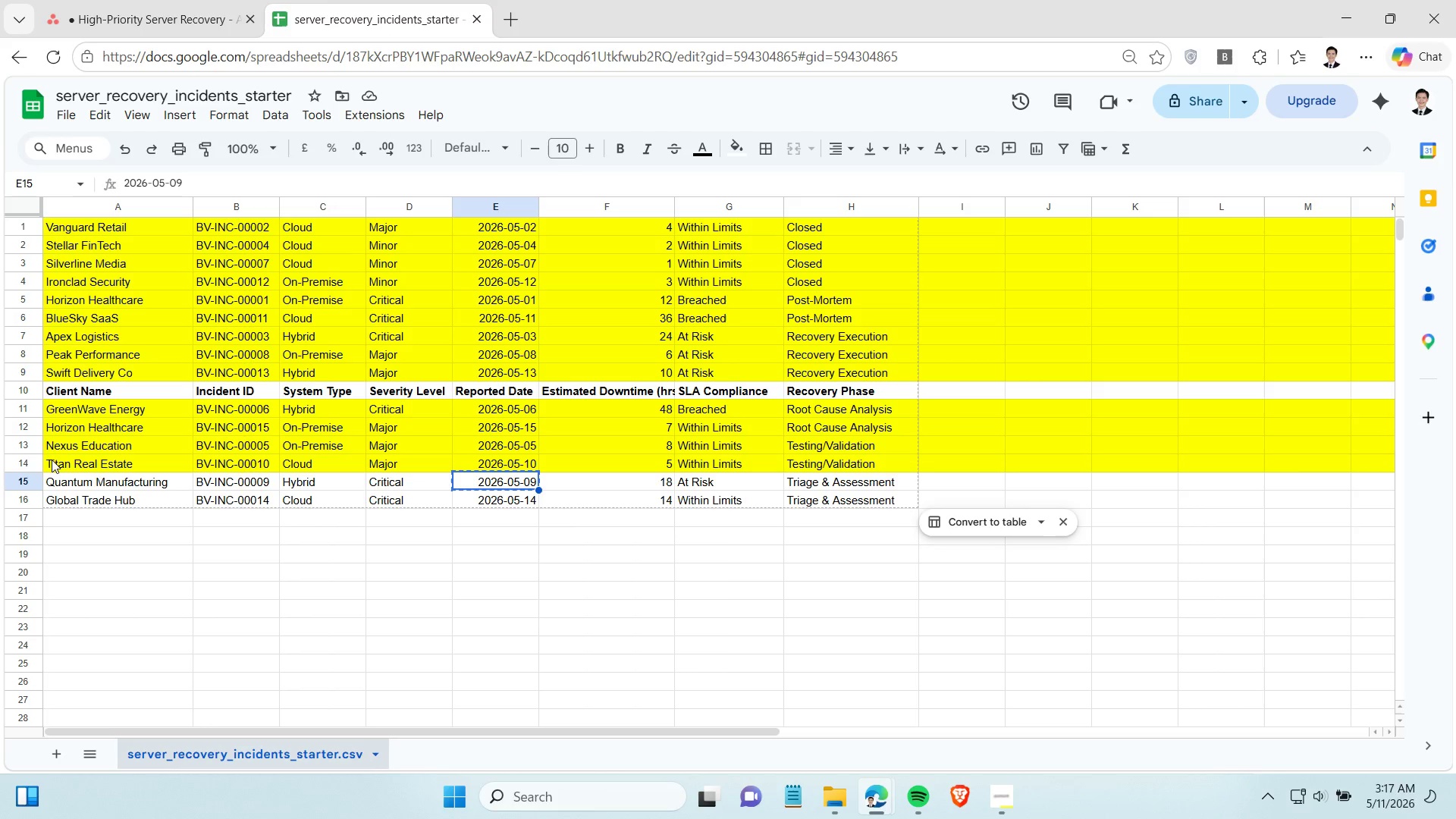 
left_click([33, 479])
 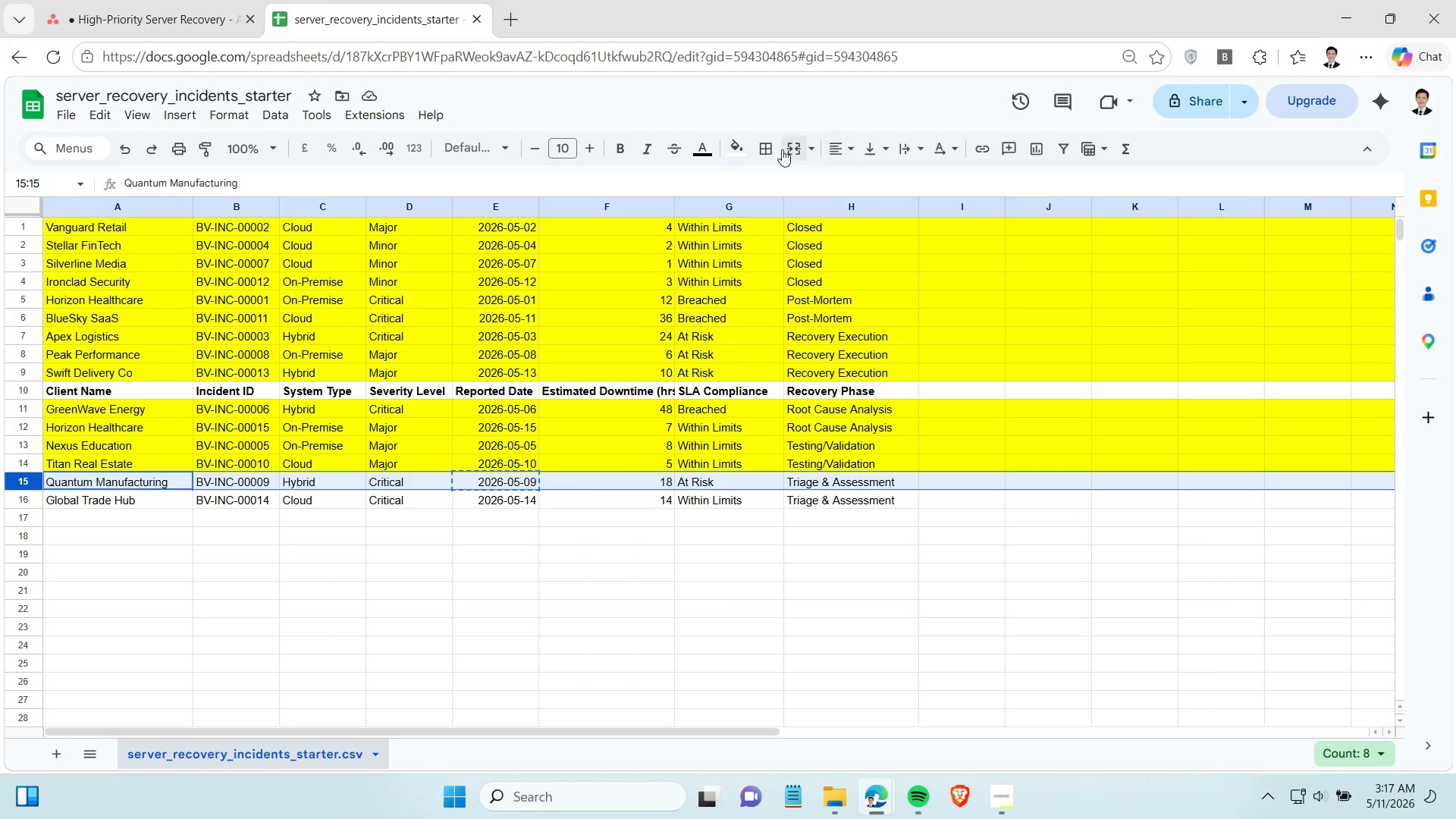 
left_click([739, 147])
 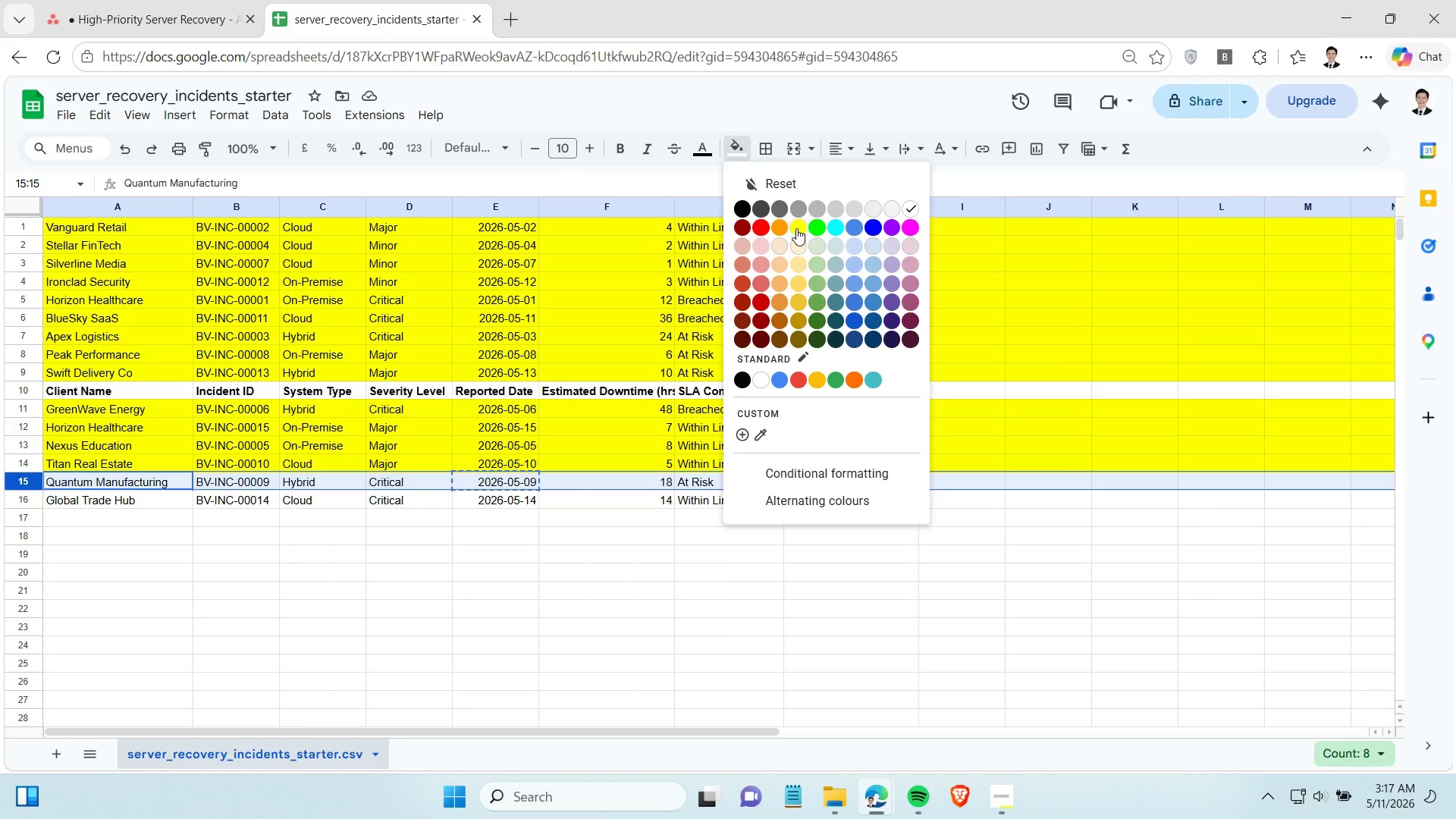 
left_click([796, 228])
 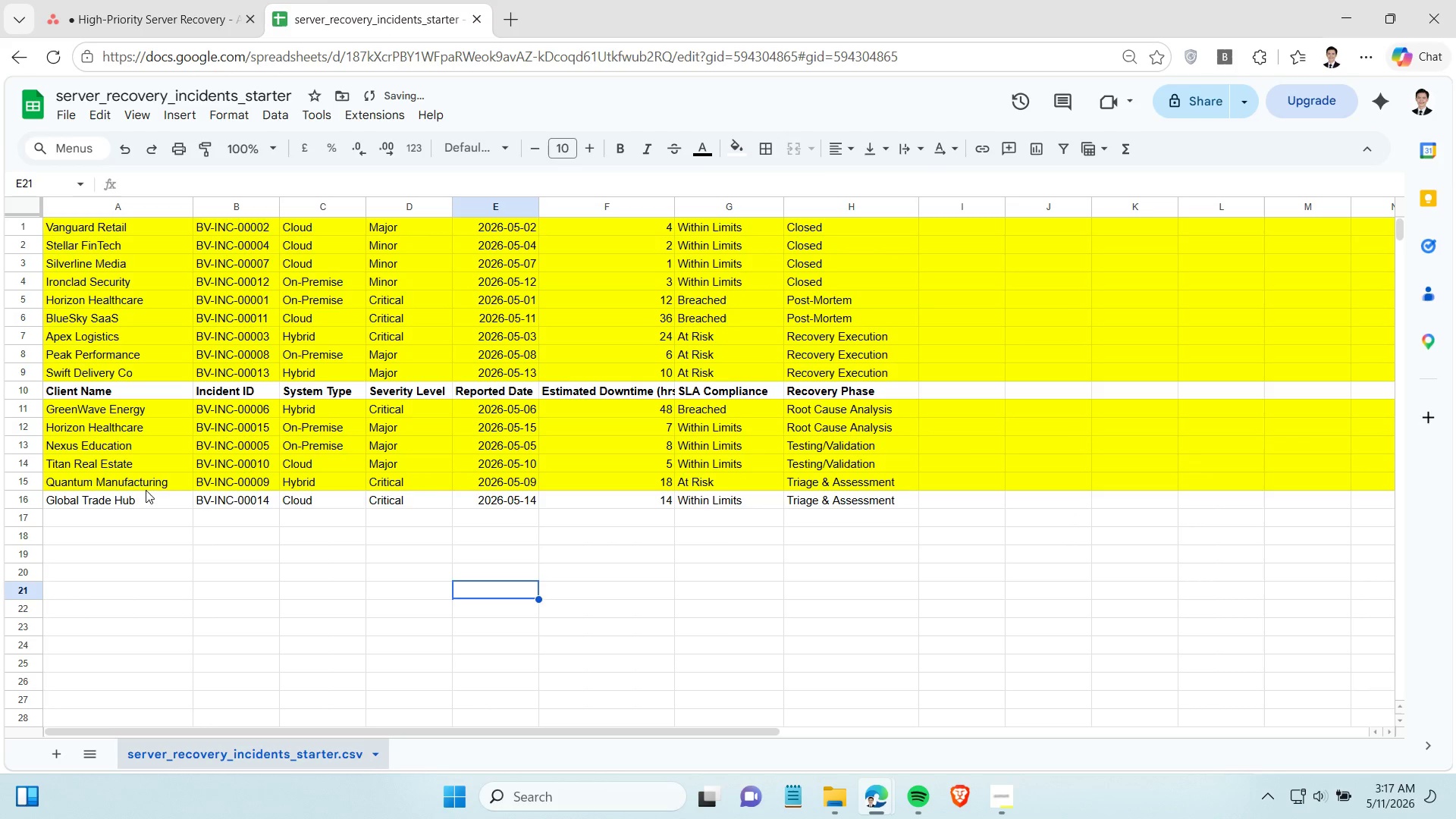 
left_click([209, 495])
 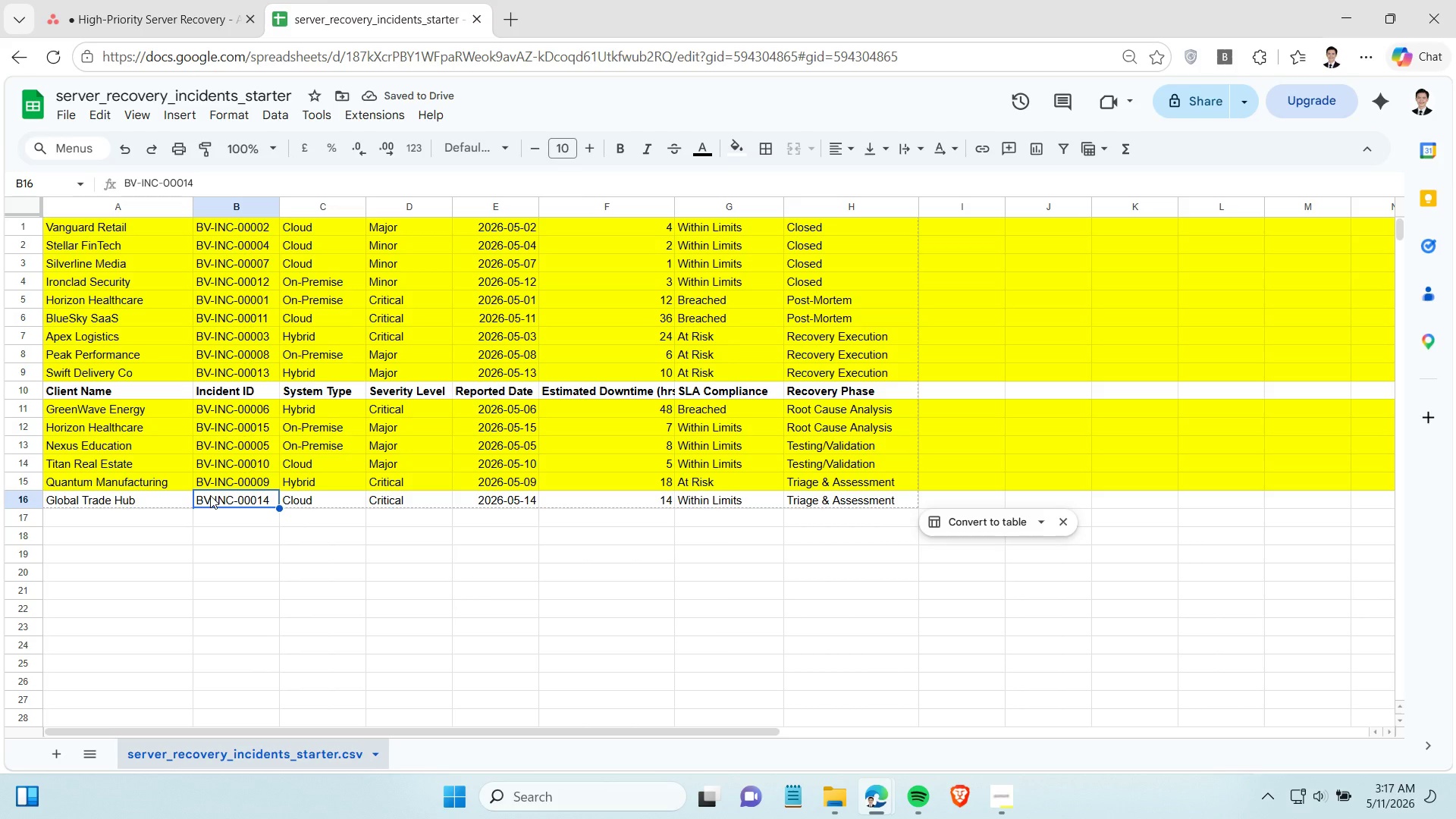 
key(Control+C)
 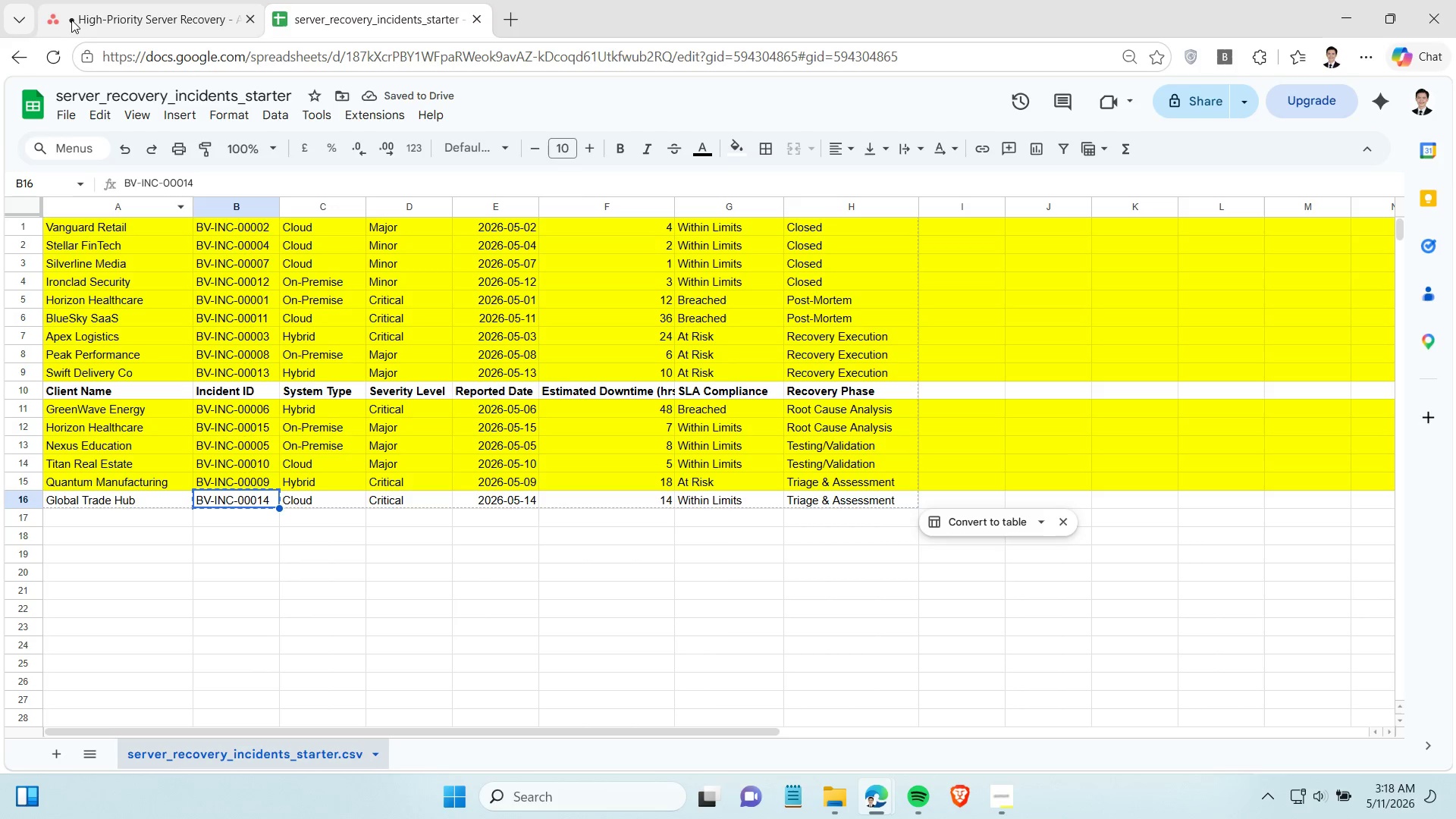 
left_click([104, 10])
 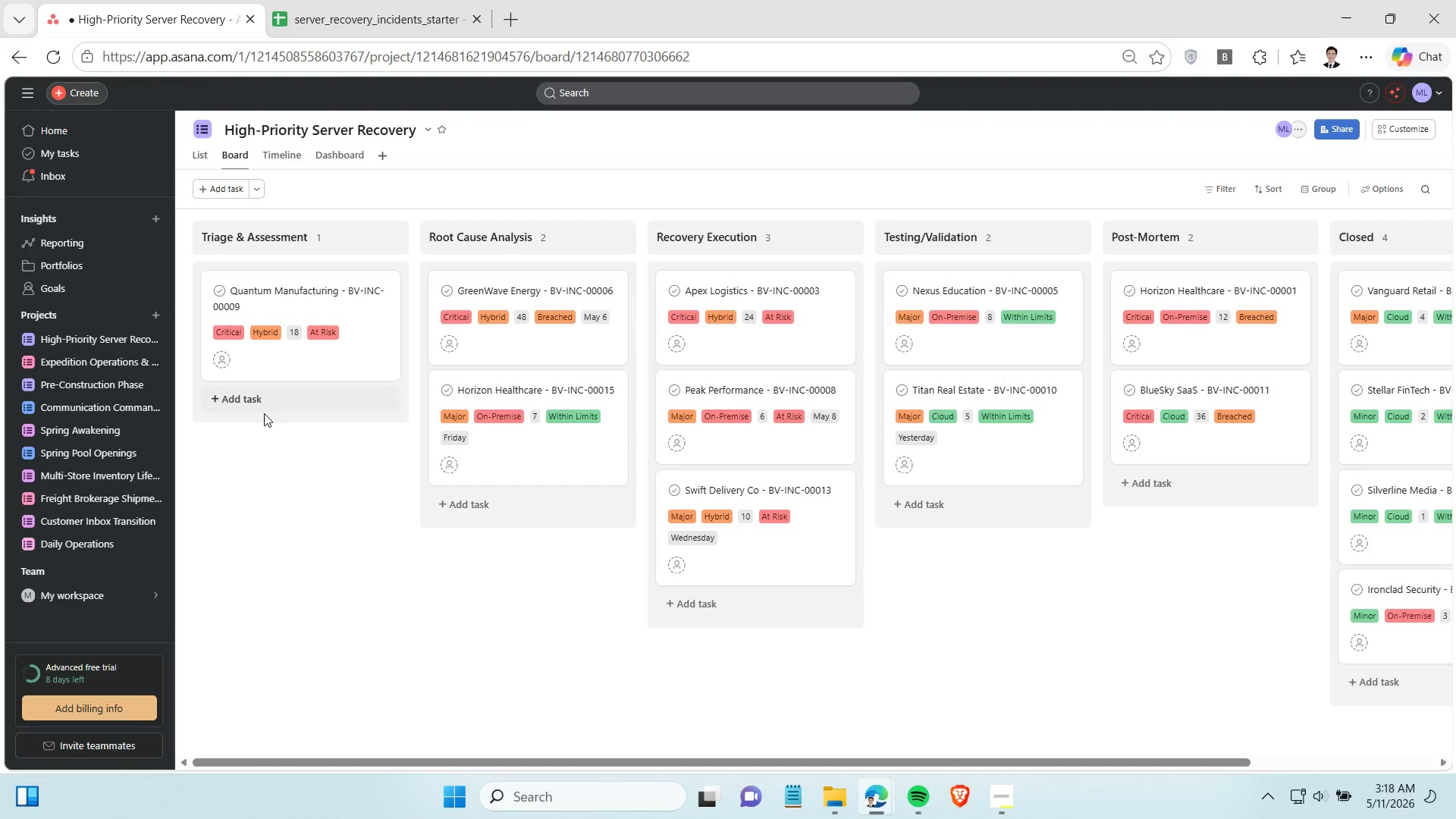 
left_click([264, 403])
 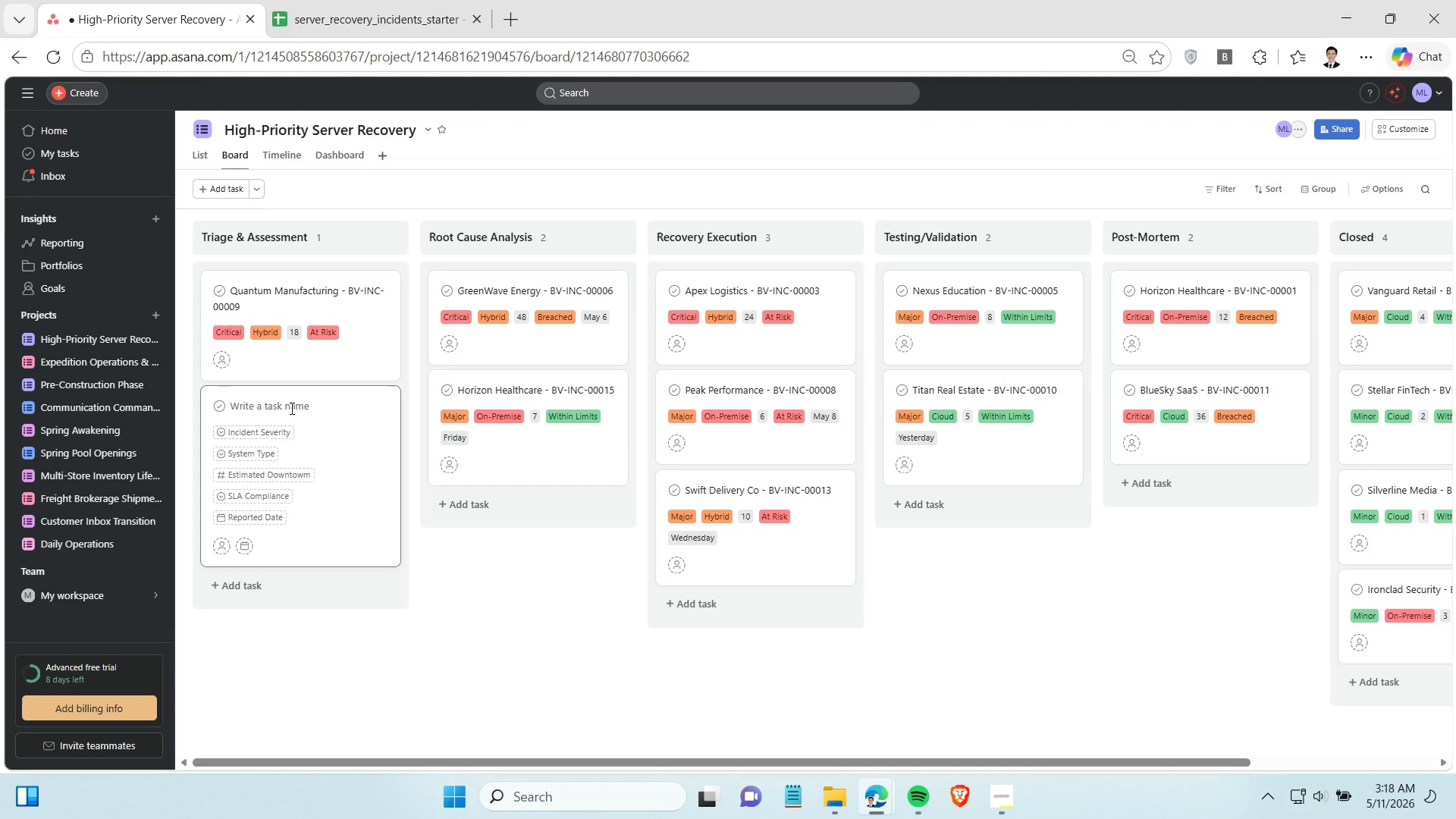 
type(Globb)
key(Backspace)
type(al rade Hub)
key(Backspace)
key(Backspace)
key(Backspace)
key(Backspace)
key(Backspace)
key(Backspace)
key(Backspace)
key(Backspace)
type(Trade Hub - )
 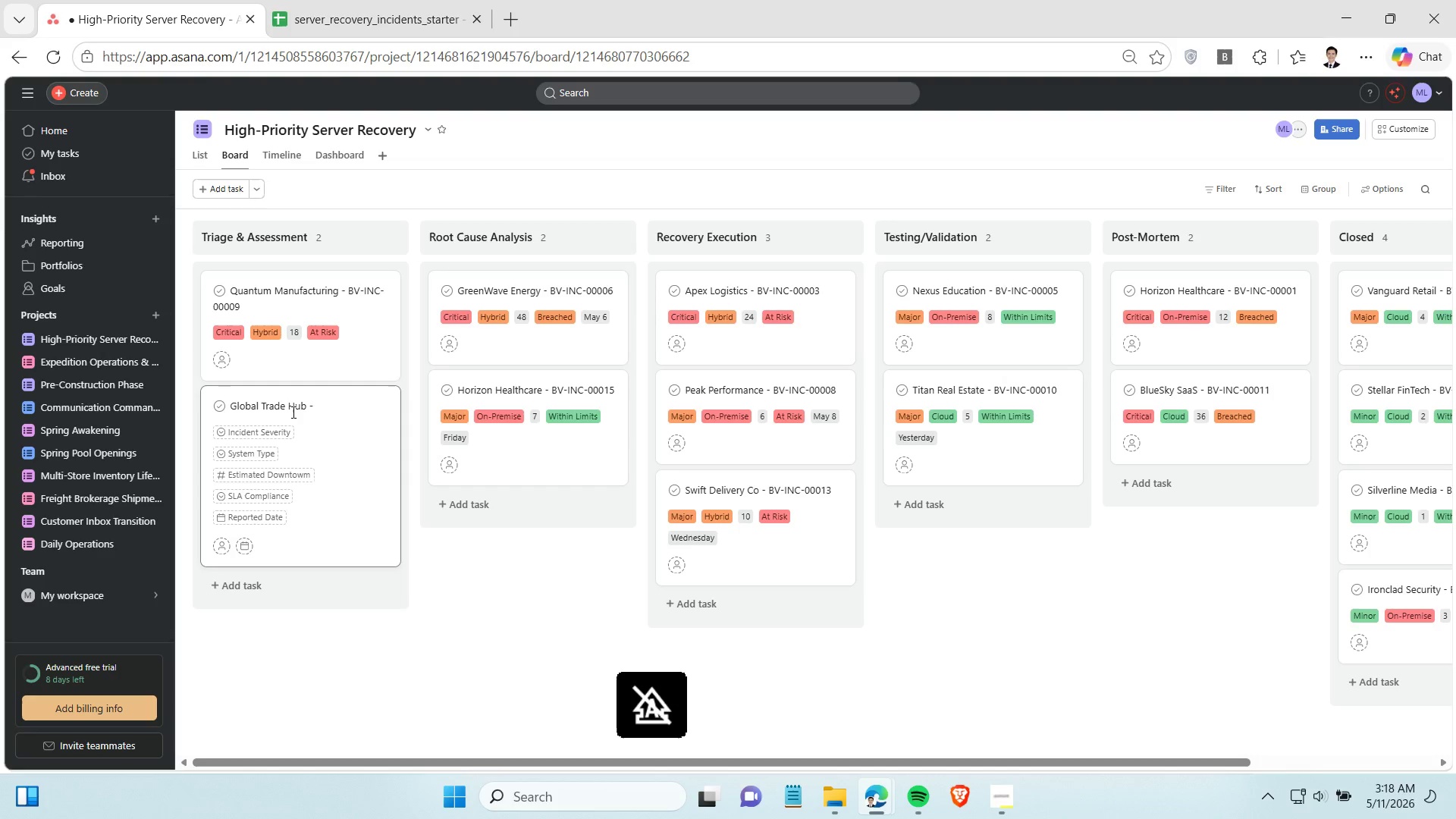 
key(Control+V)
 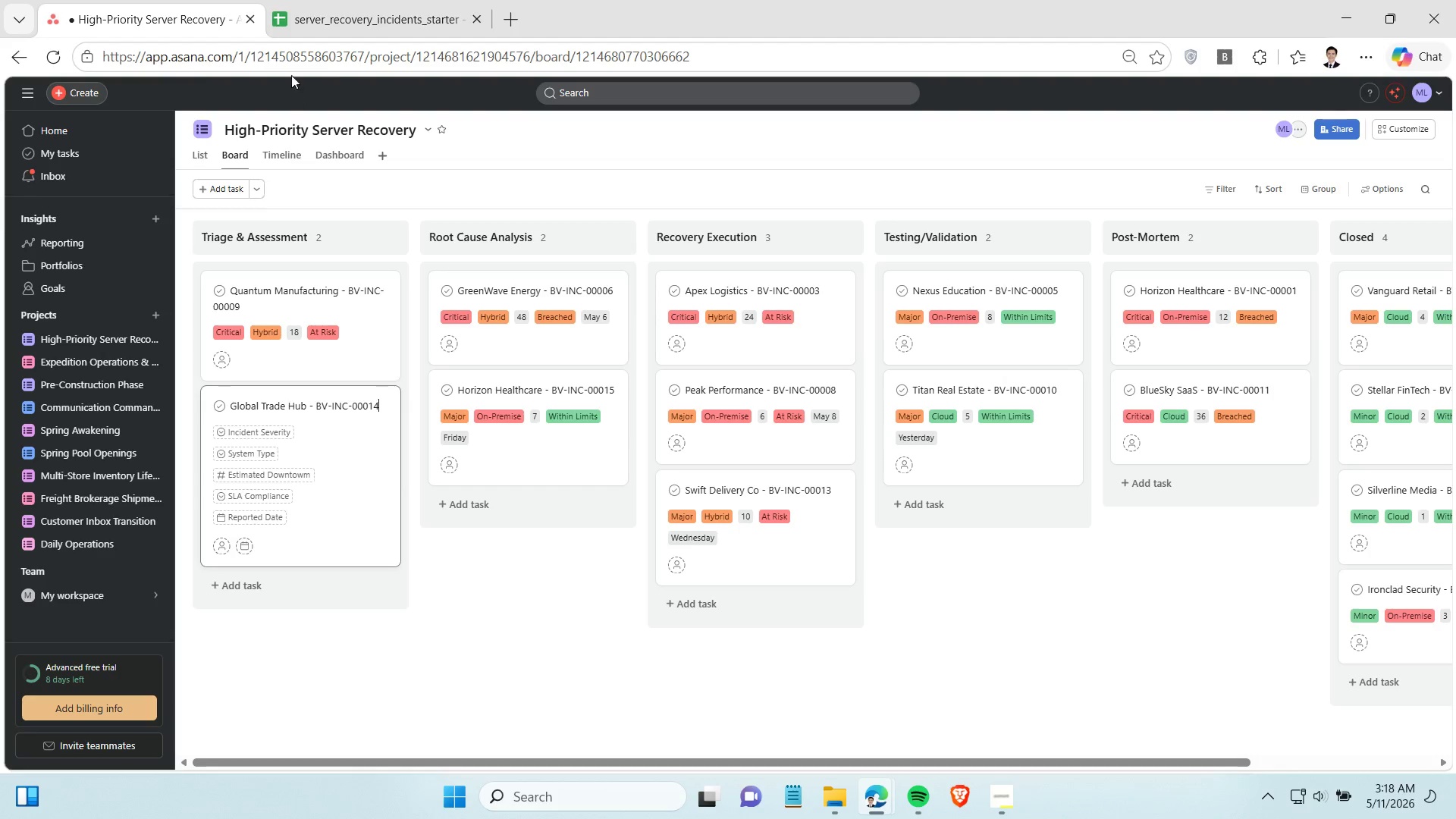 
left_click([323, 36])
 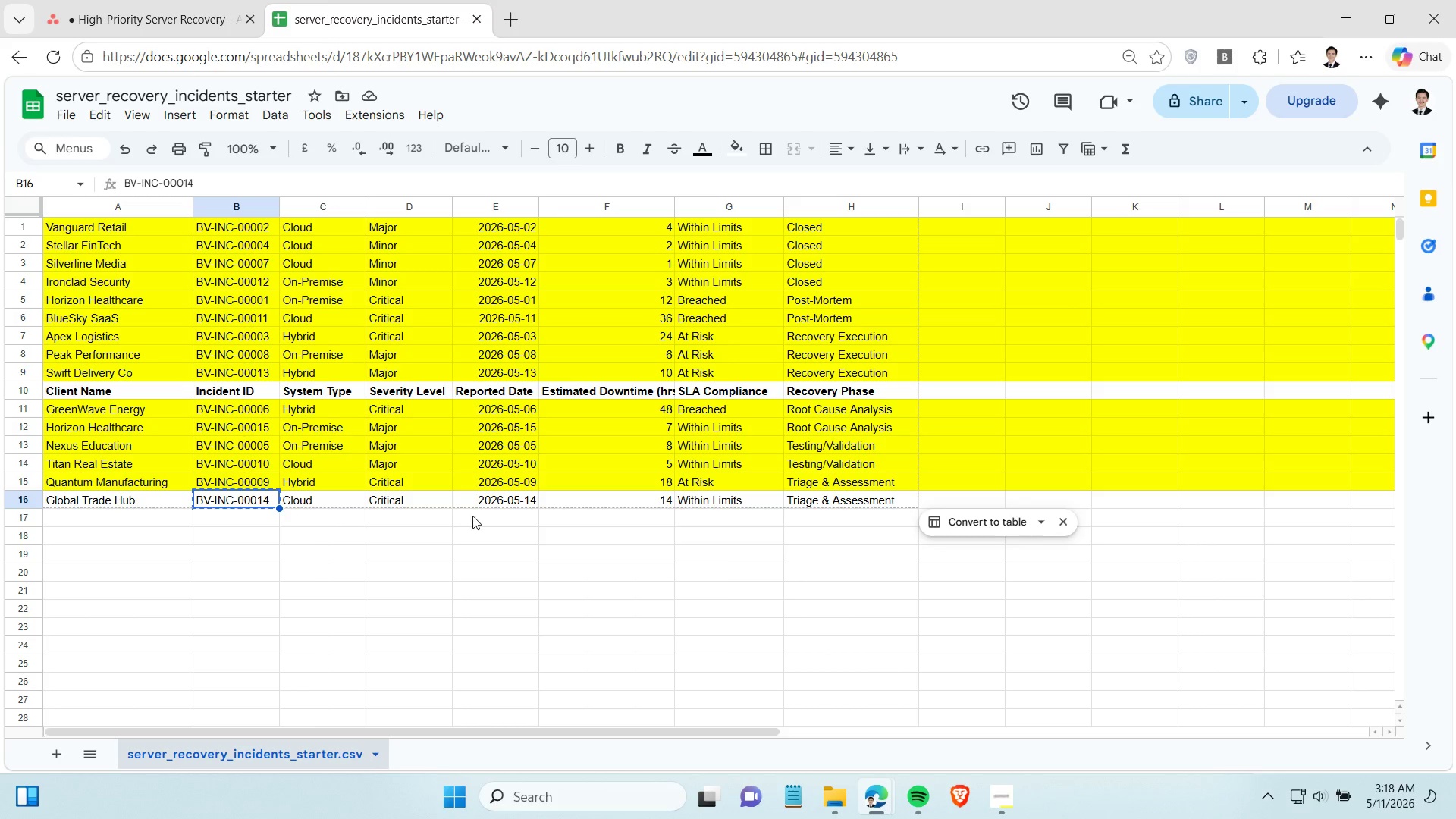 
key(Control+C)
 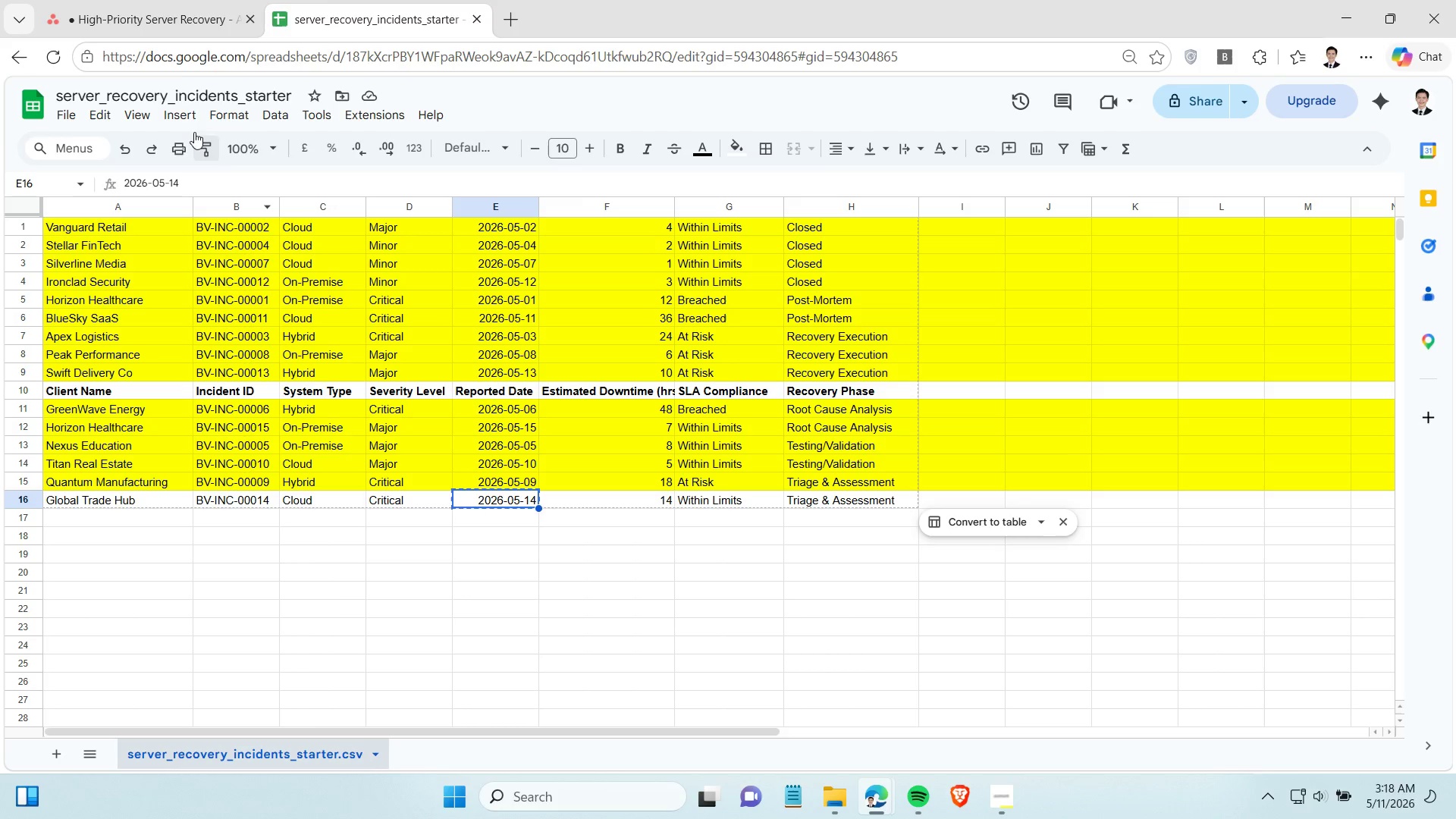 
left_click([165, 29])
 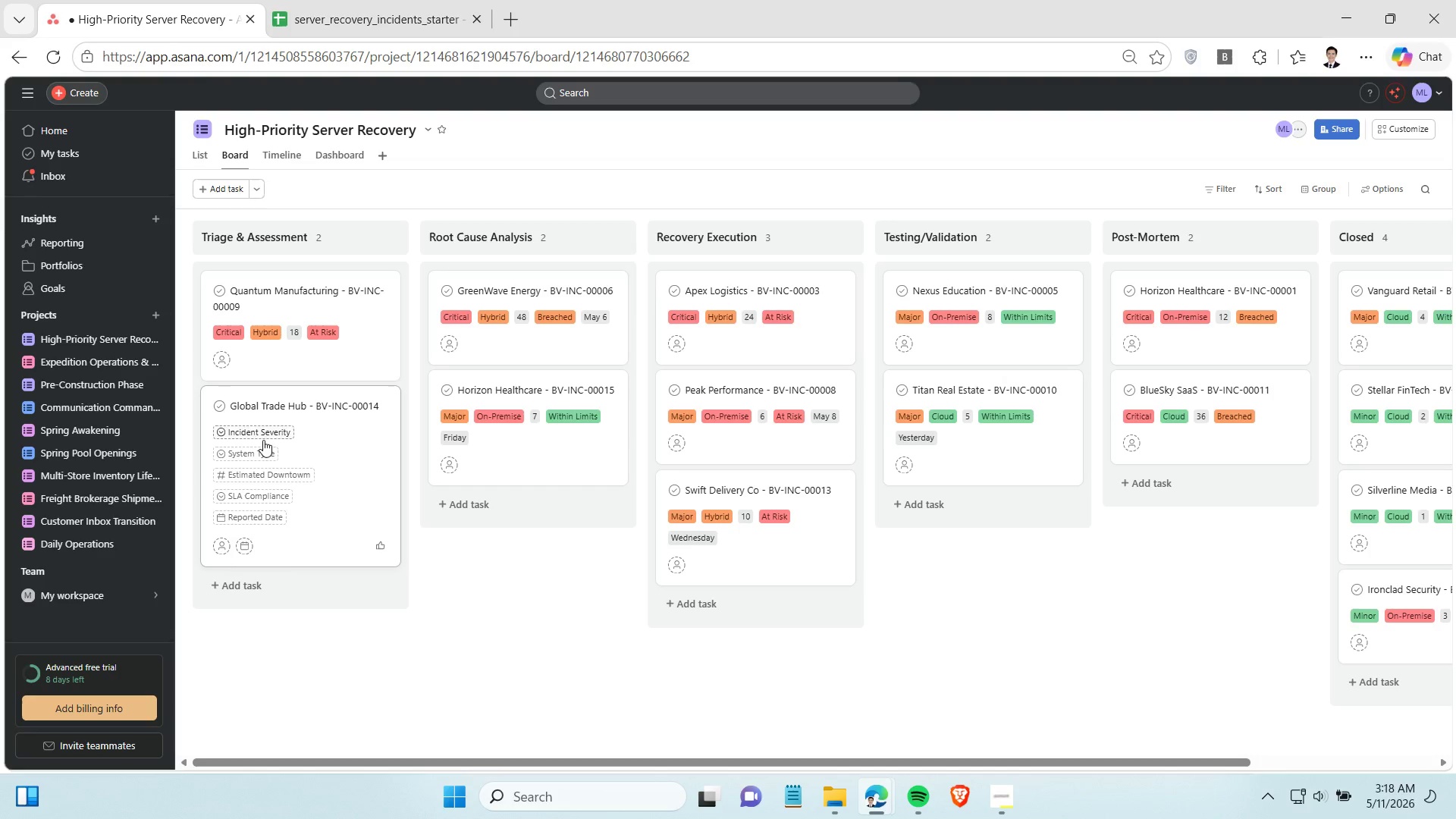 
left_click([262, 427])
 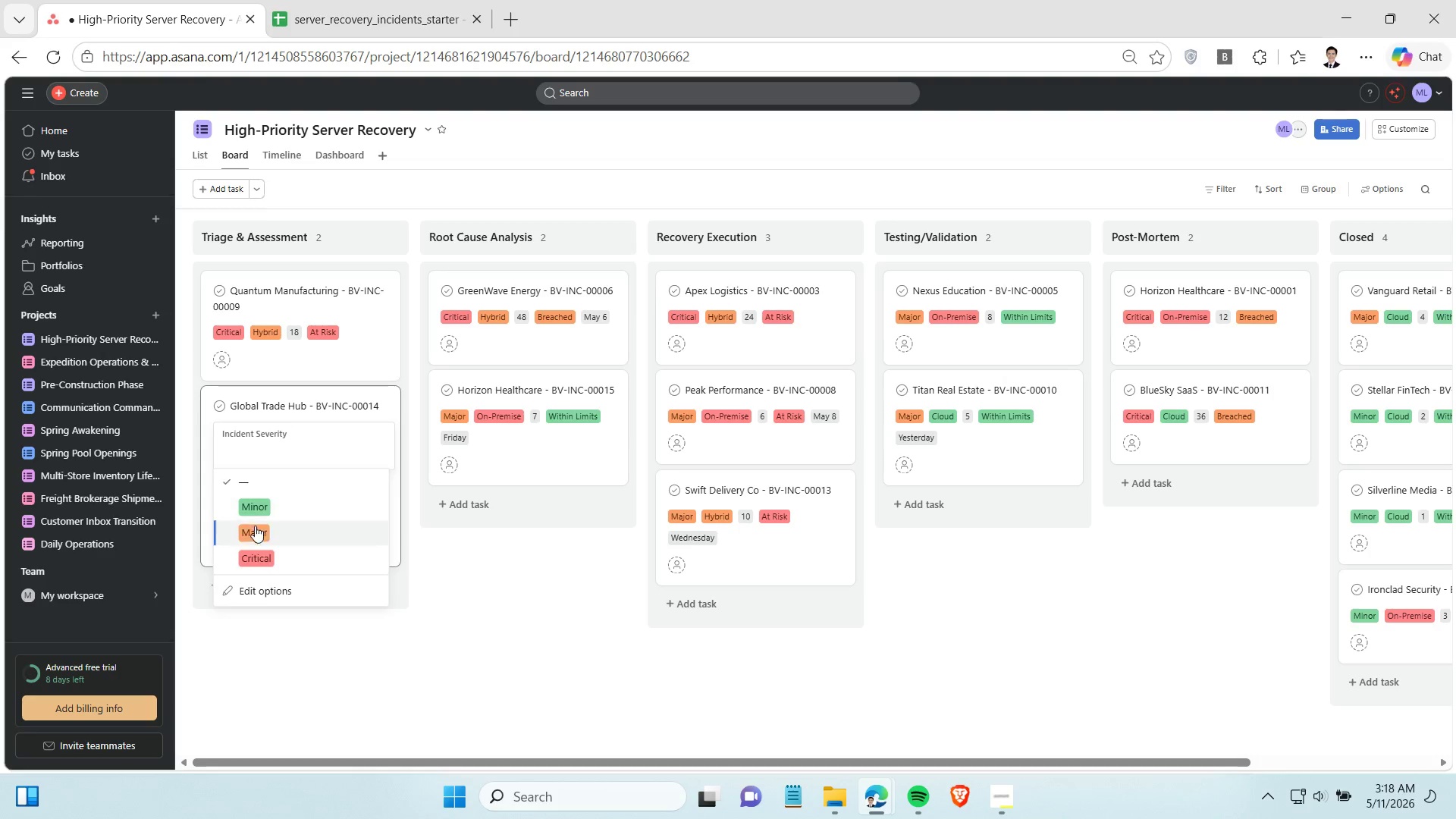 
left_click([255, 551])
 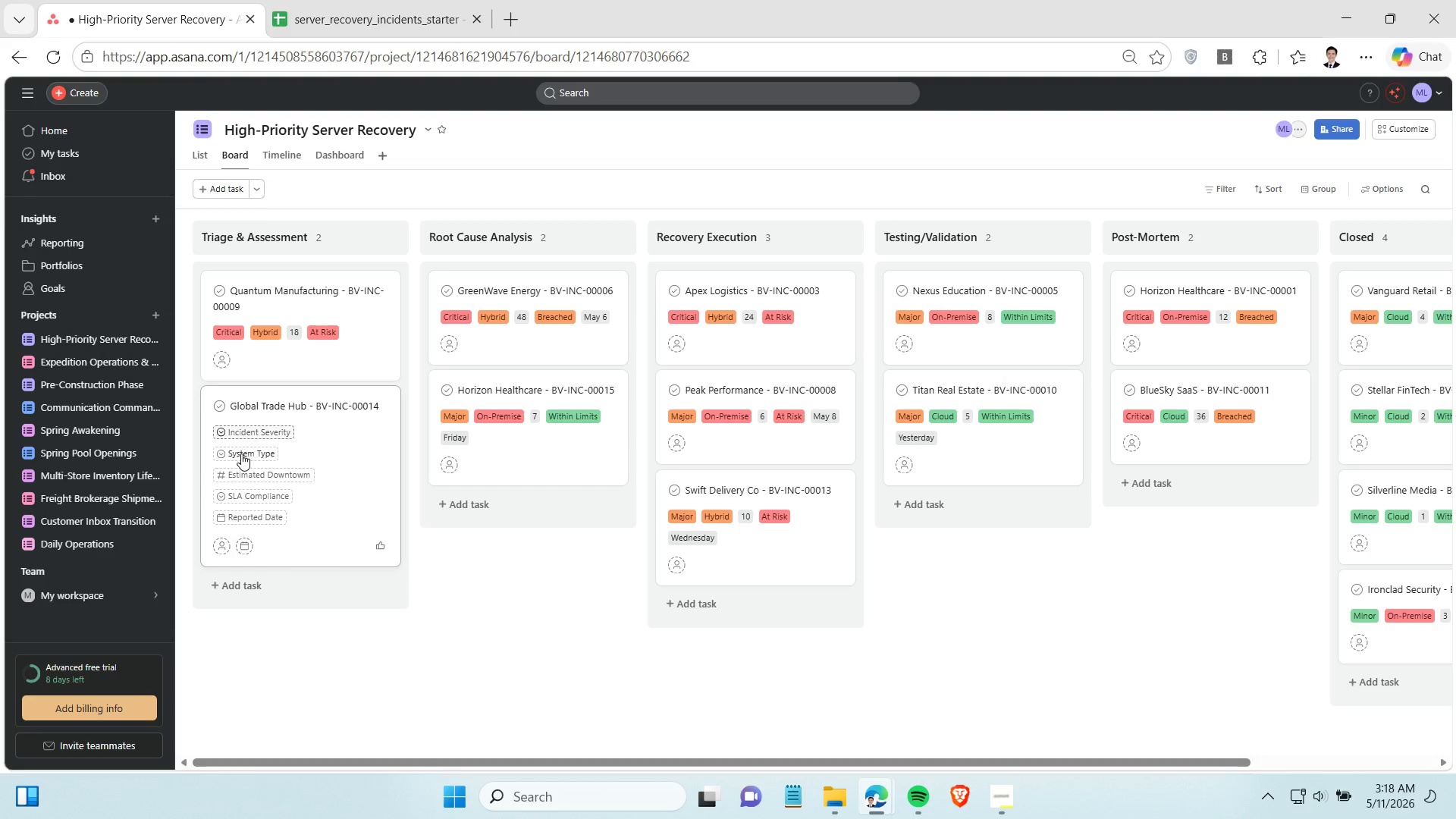 
left_click([241, 455])
 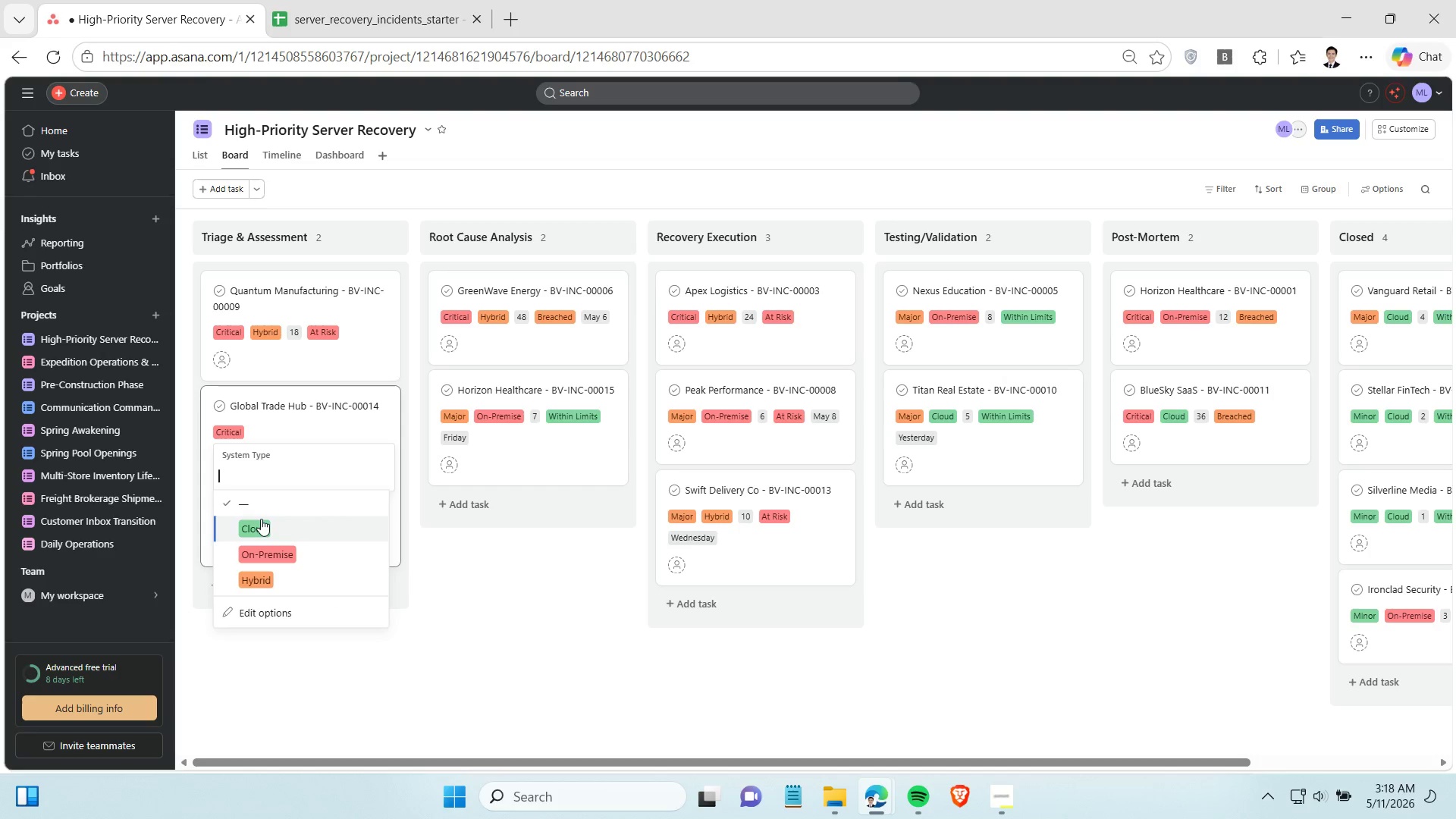 
left_click([261, 519])
 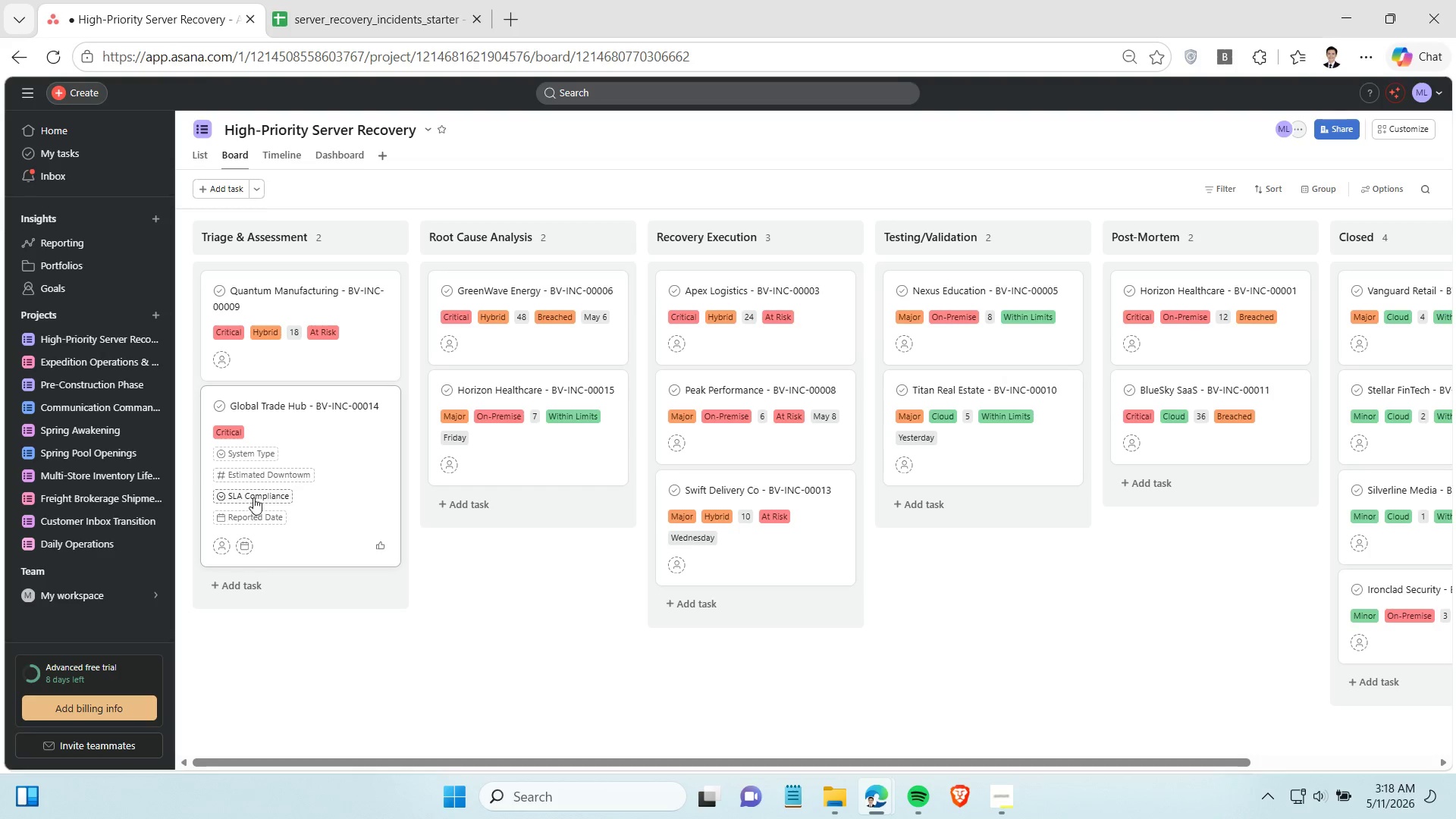 
left_click([252, 516])
 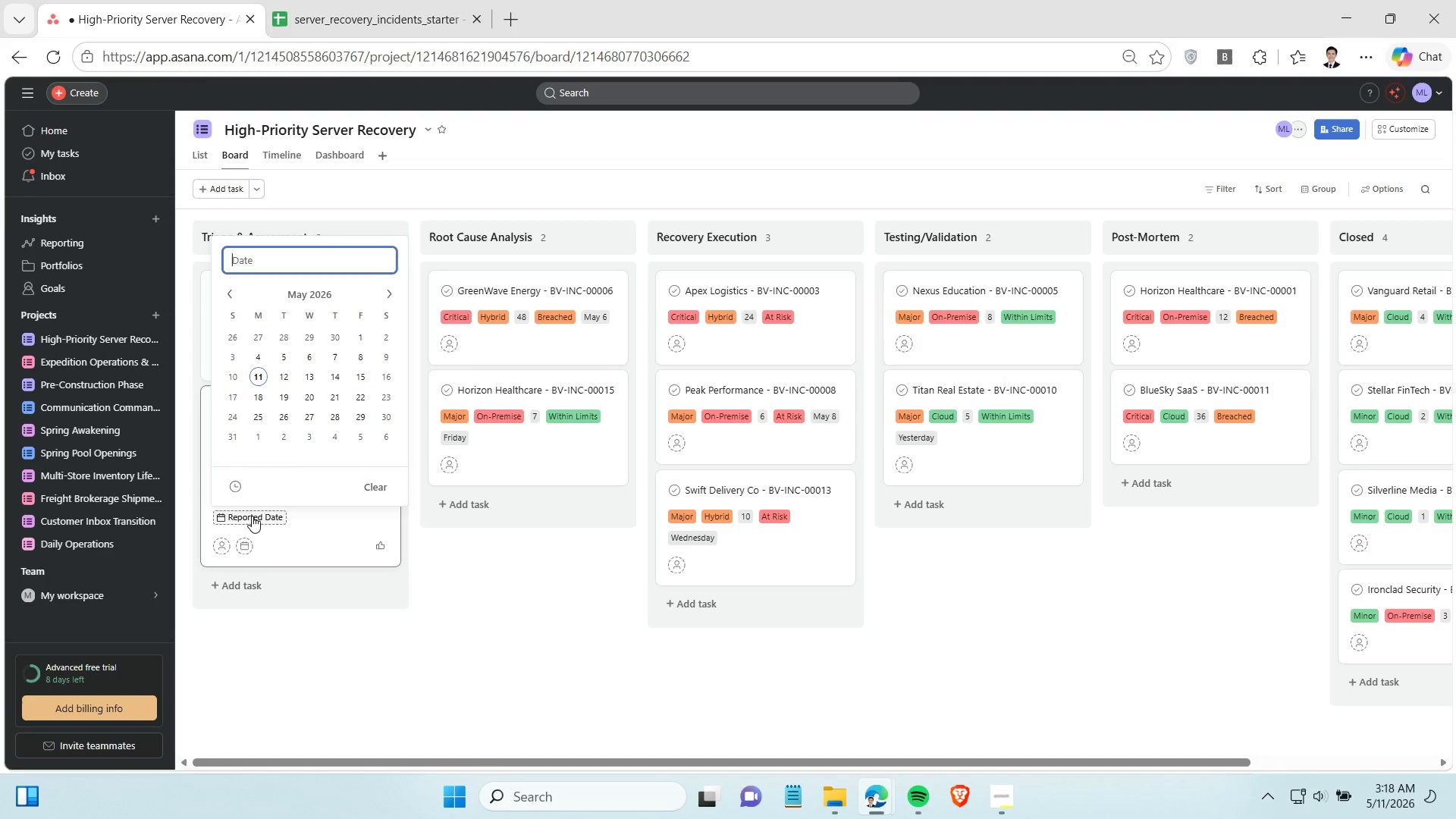 
key(Control+V)
 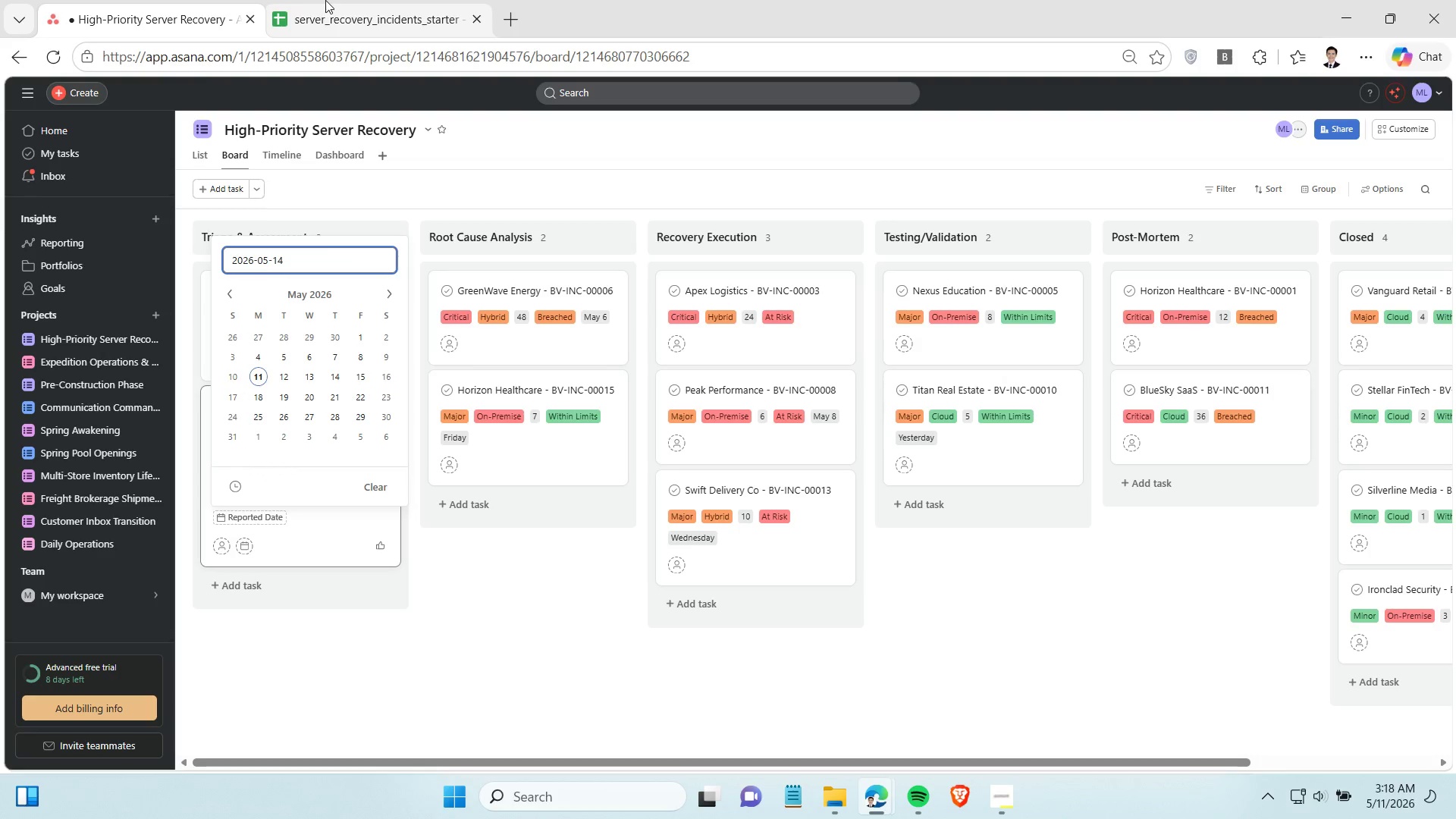 
left_click([327, 12])
 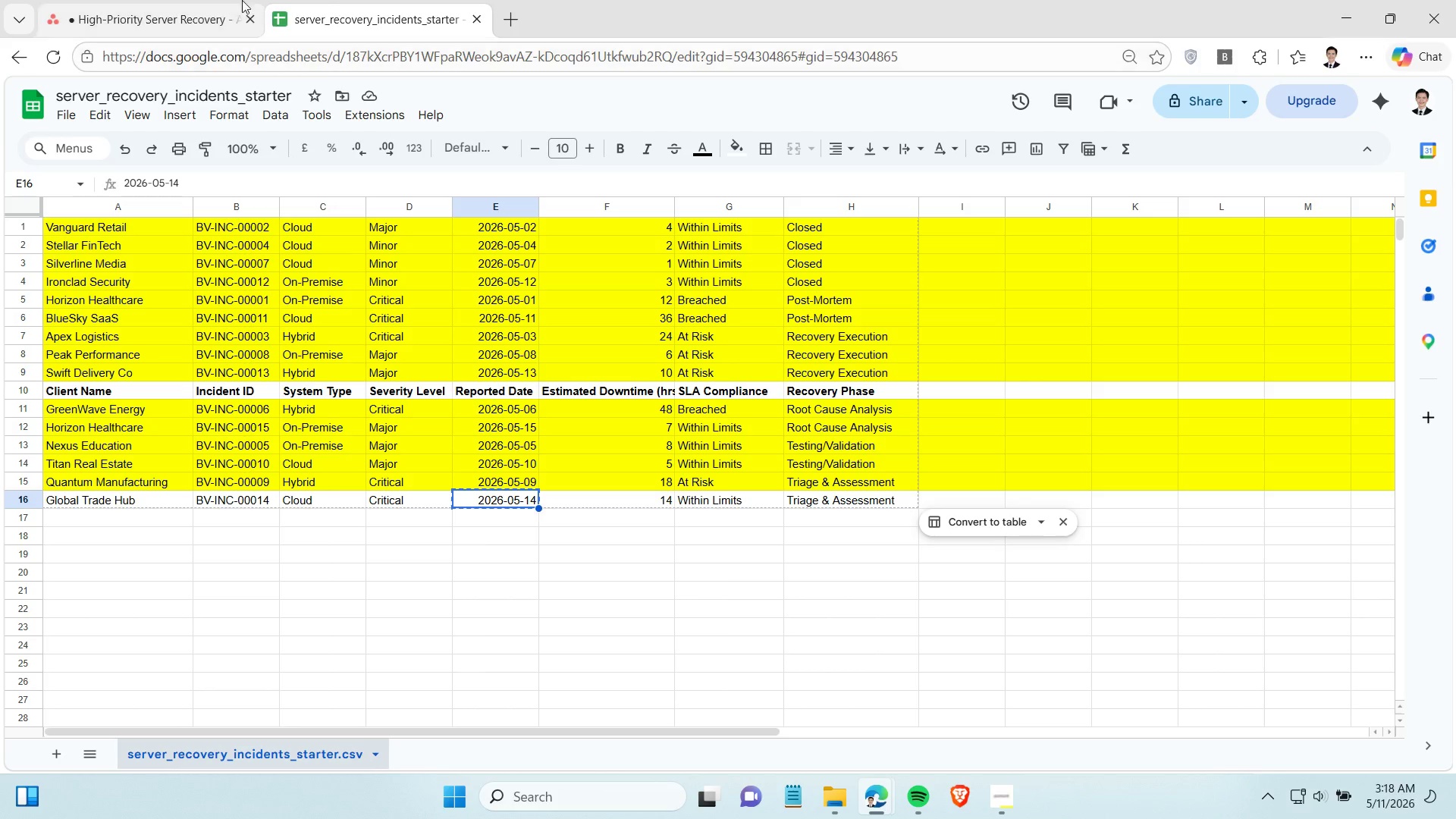 
left_click([187, 21])
 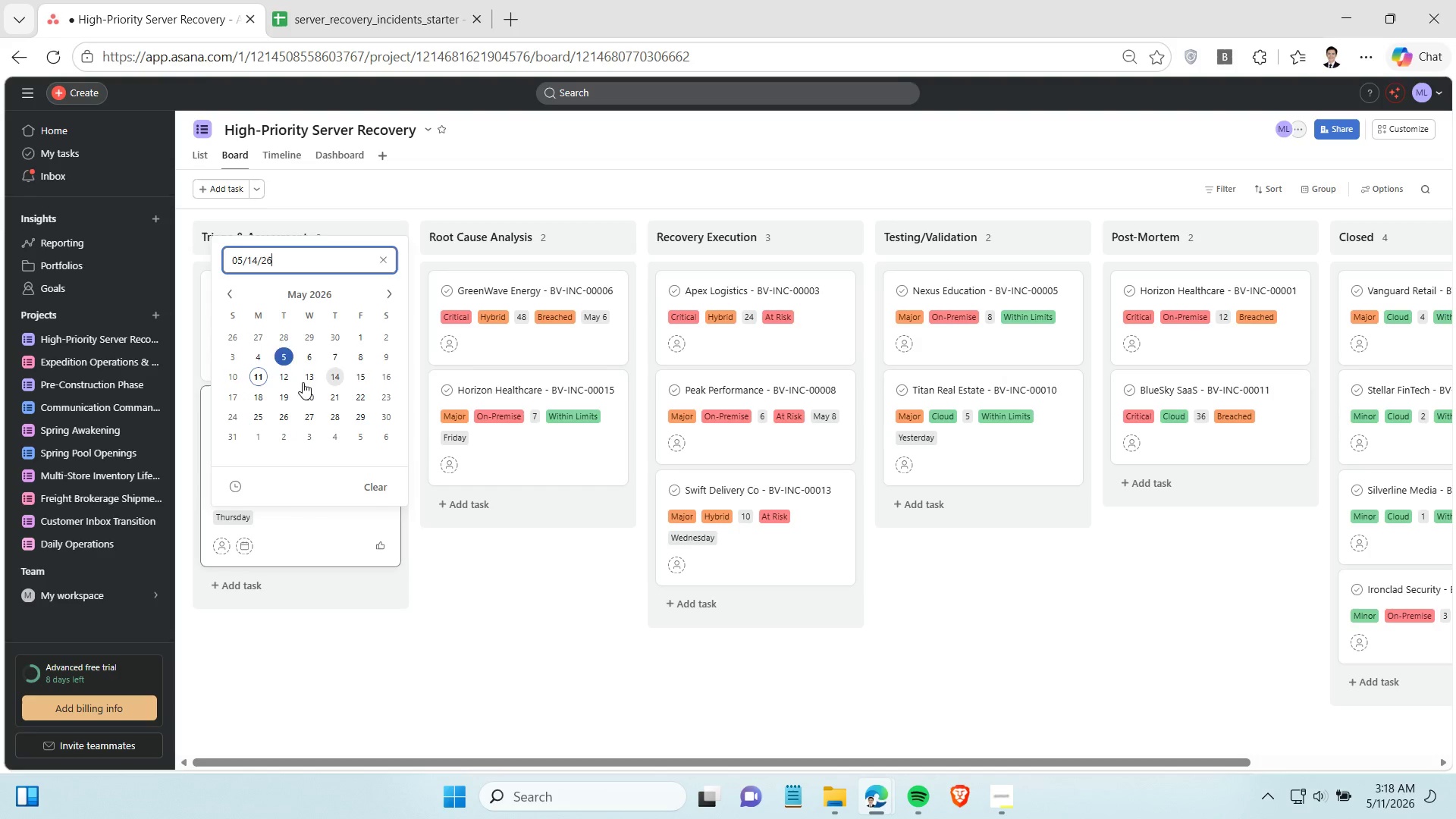 
left_click([475, 639])
 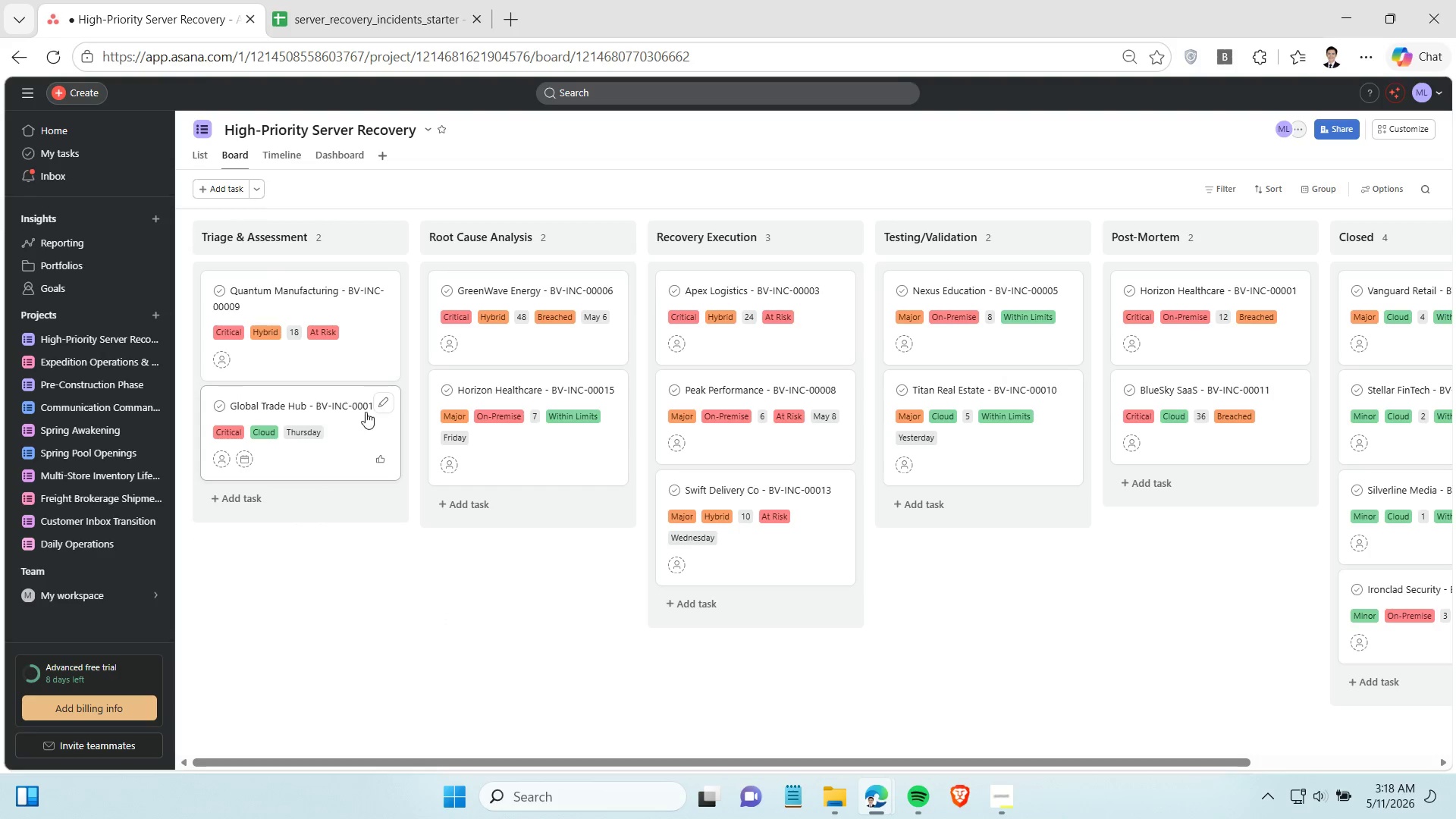 
left_click([378, 402])
 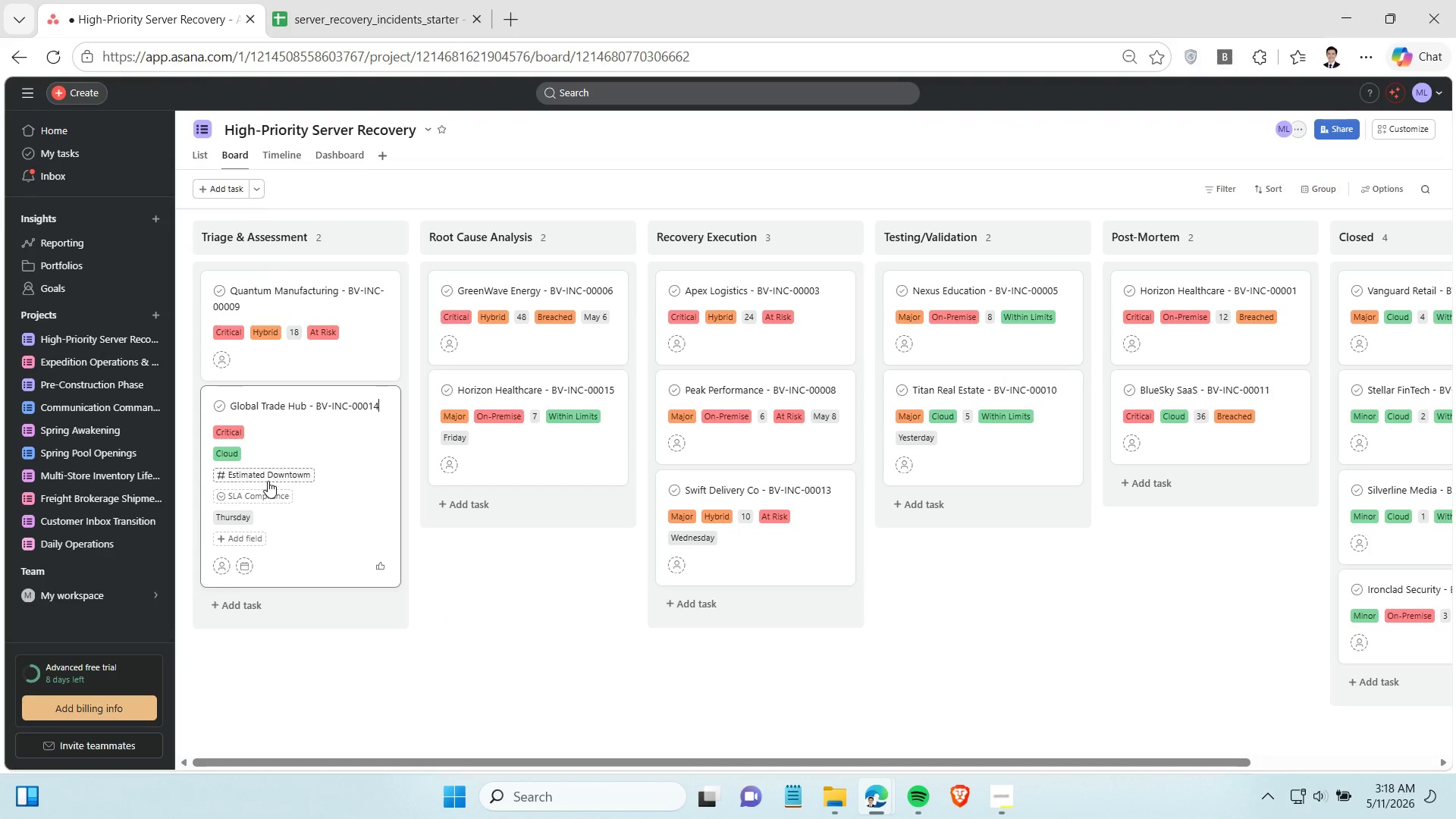 
left_click([268, 478])
 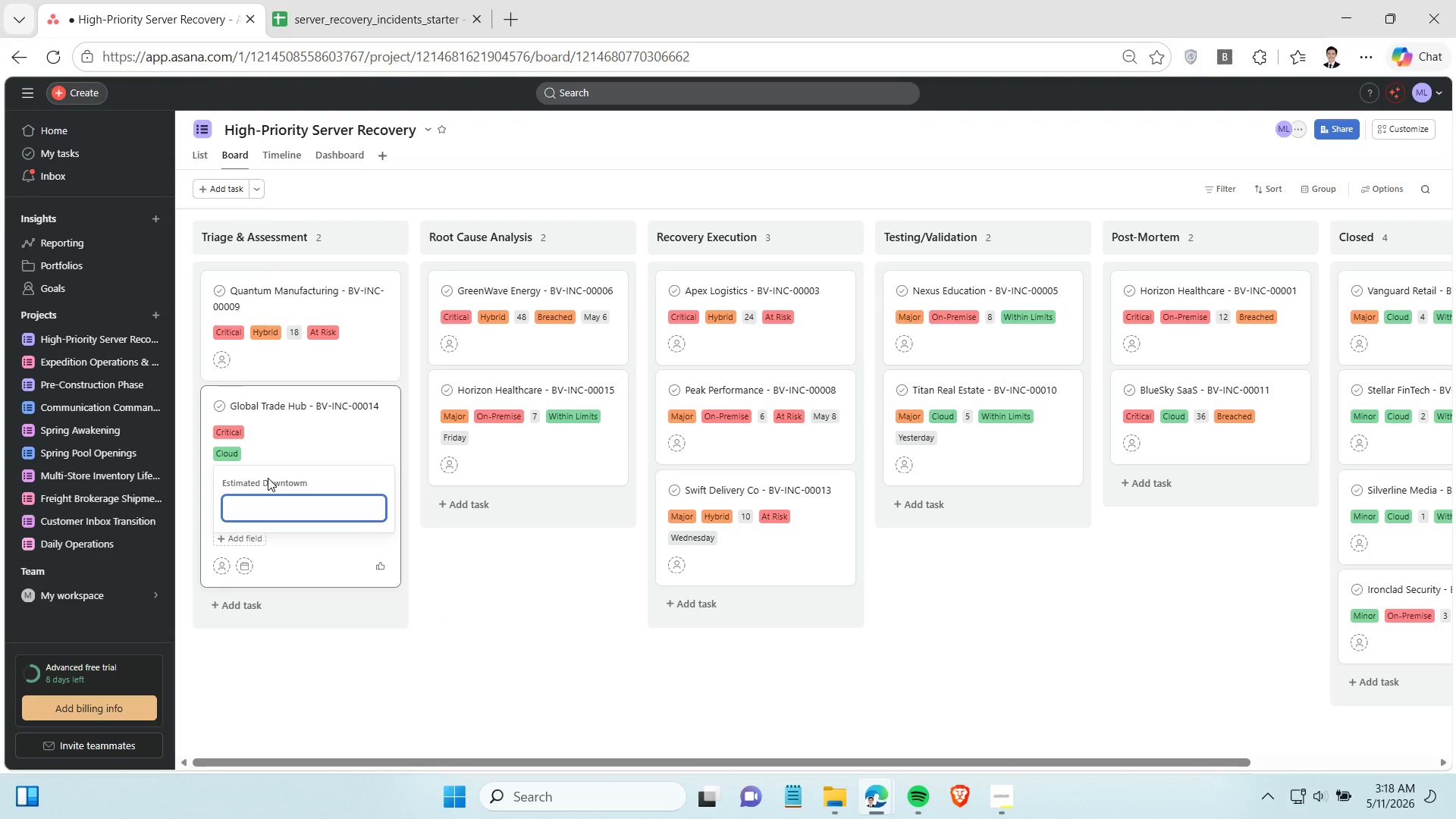 
type(14)
 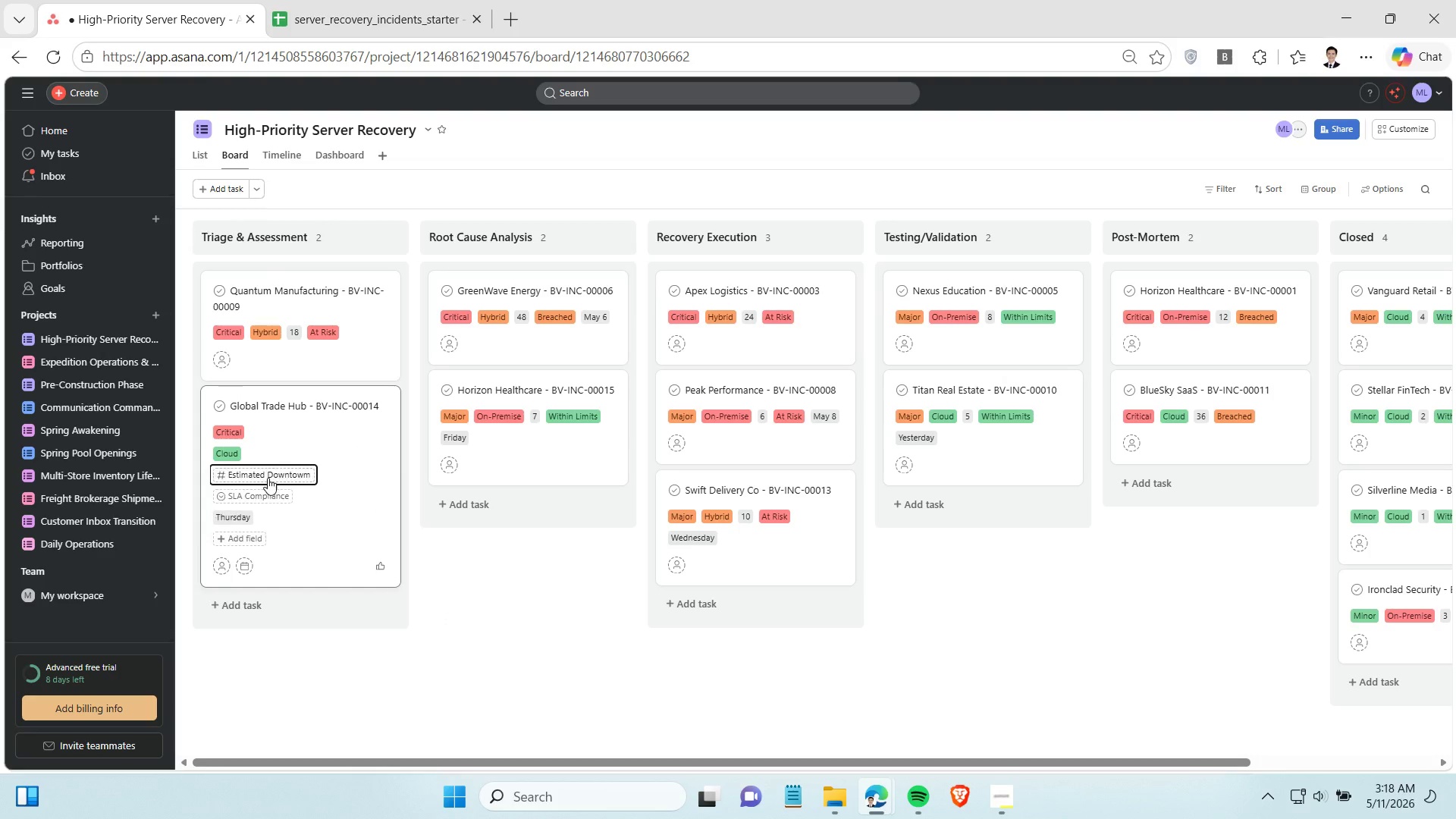 
key(Enter)
 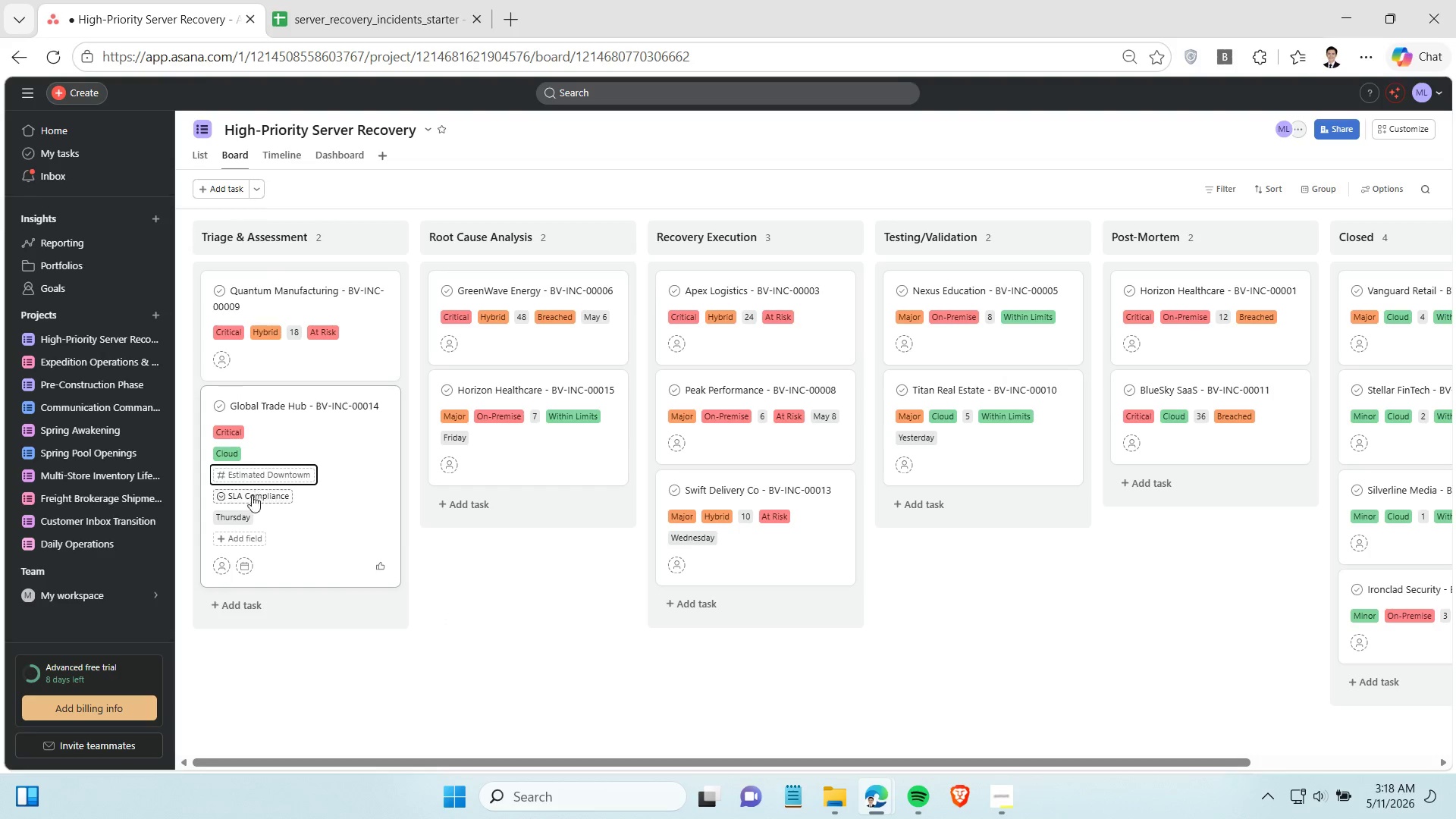 
left_click([250, 500])
 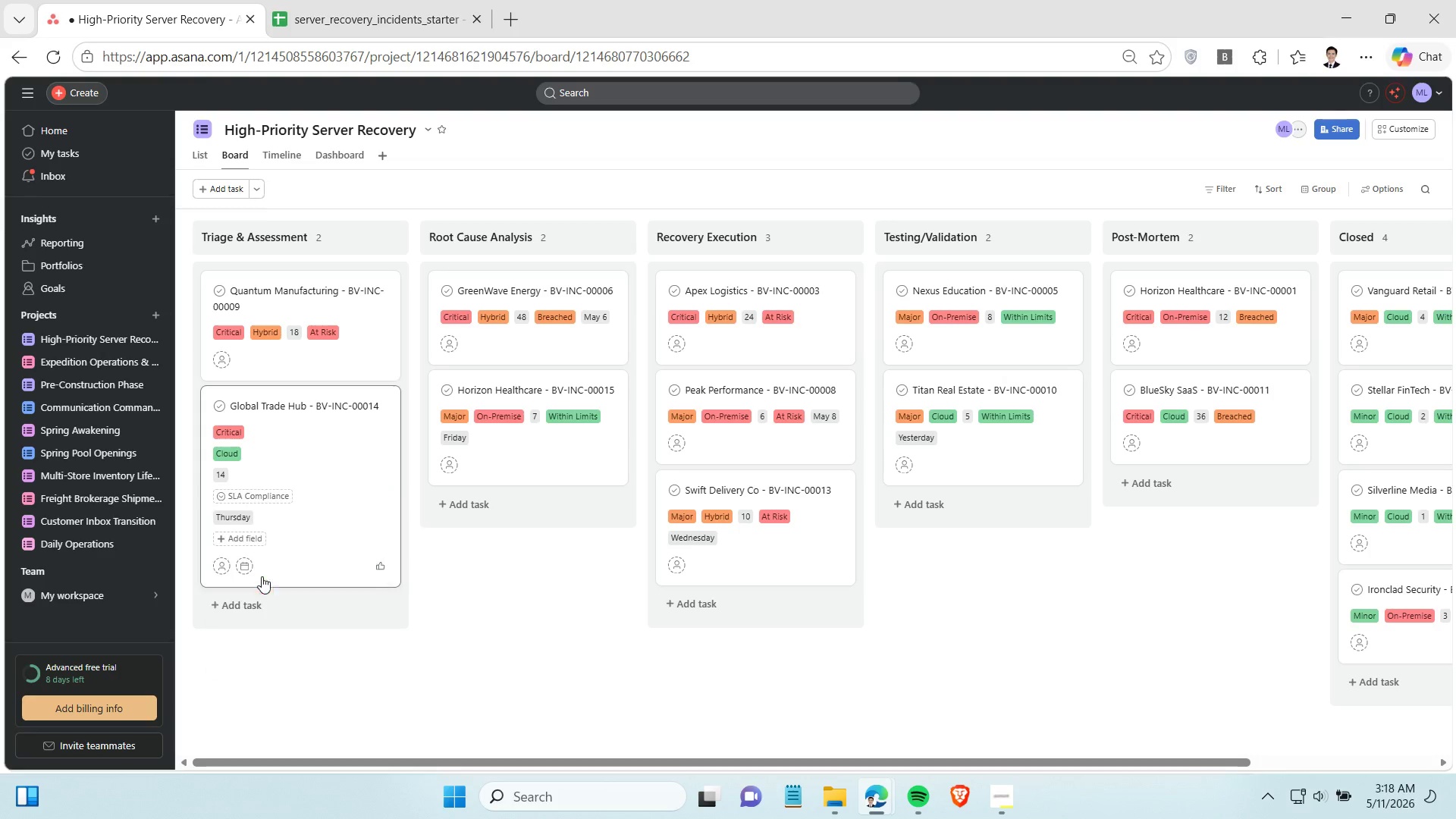 
double_click([438, 617])
 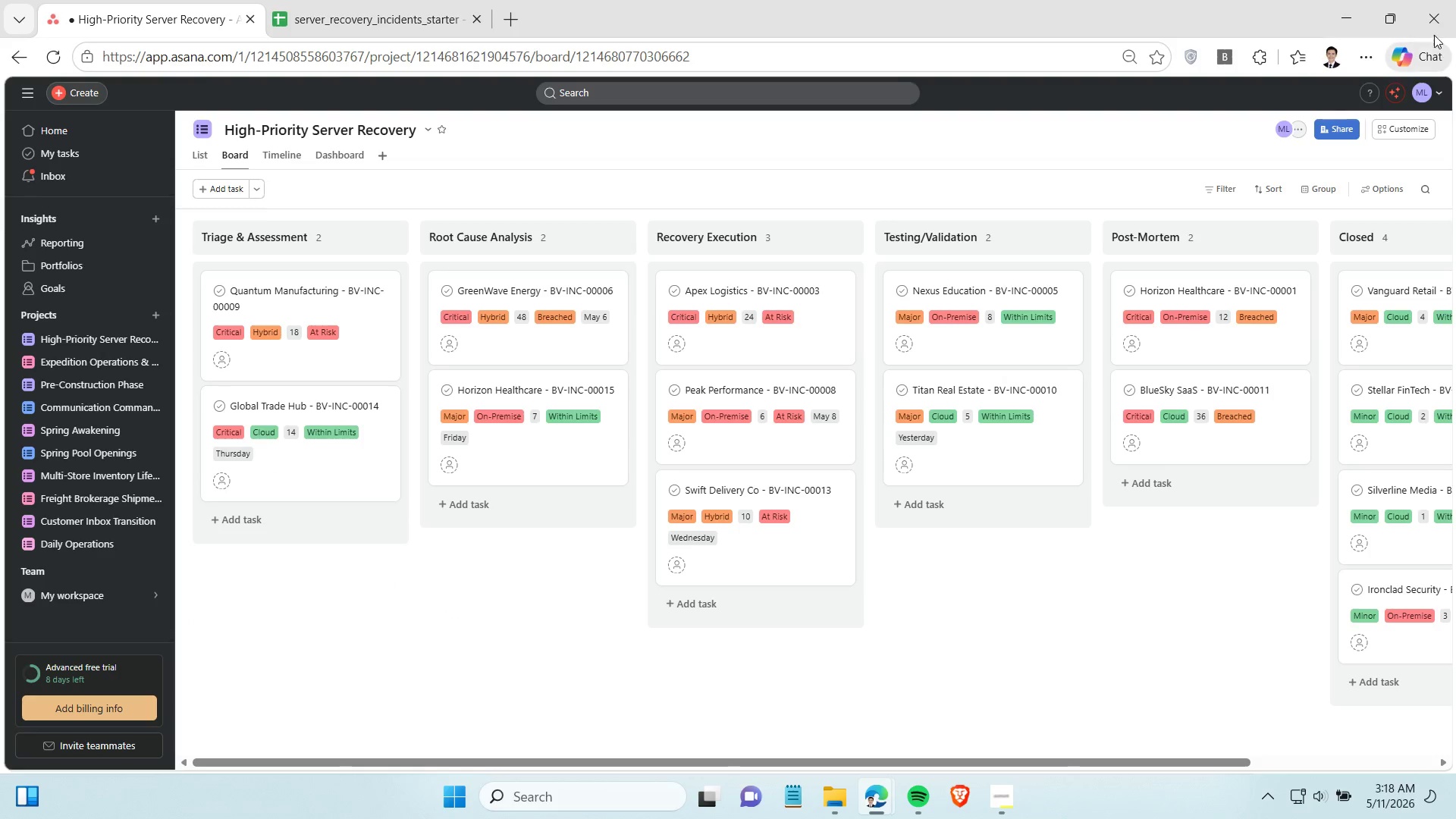 
left_click([1410, 139])
 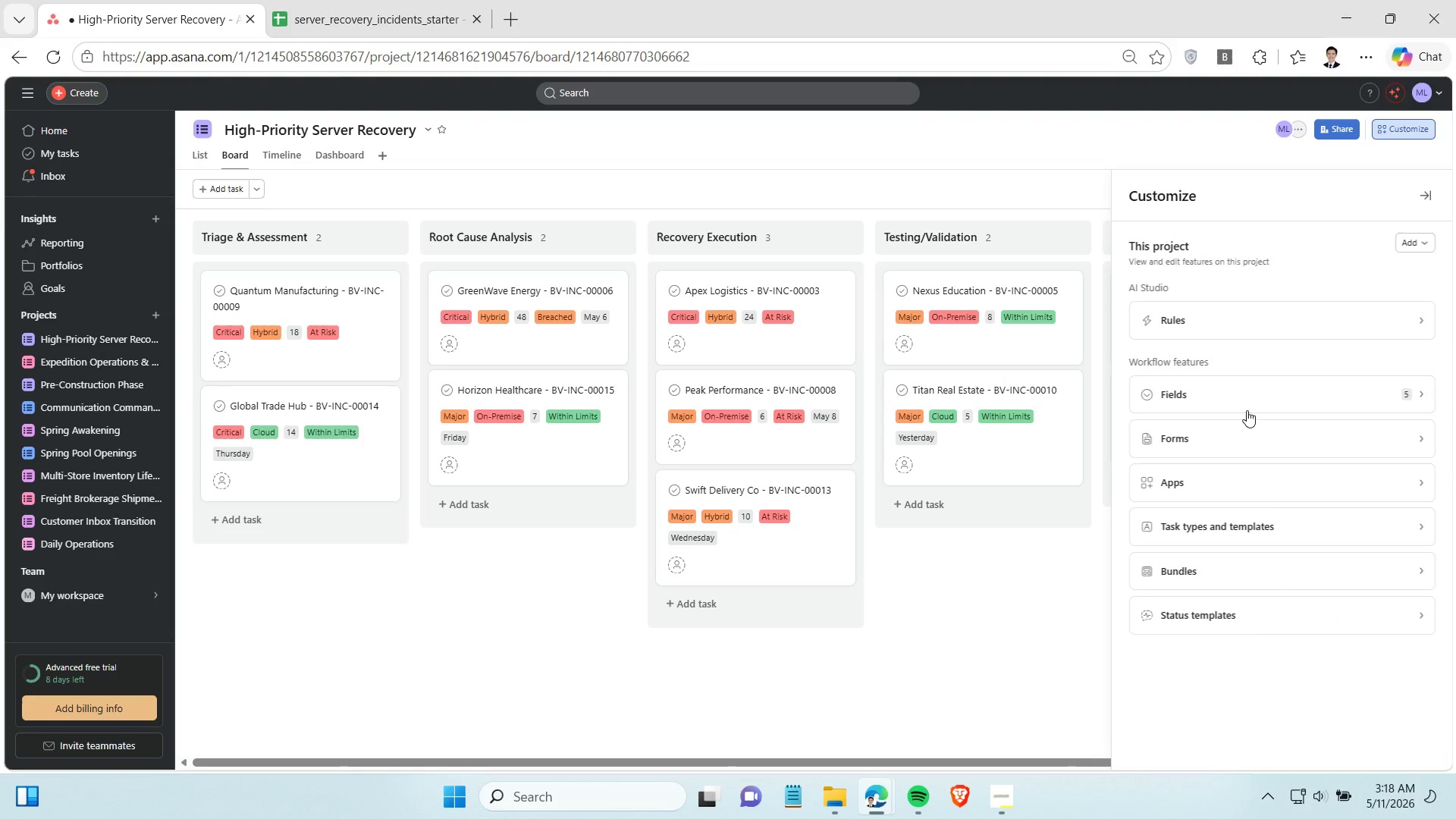 
left_click([1257, 401])
 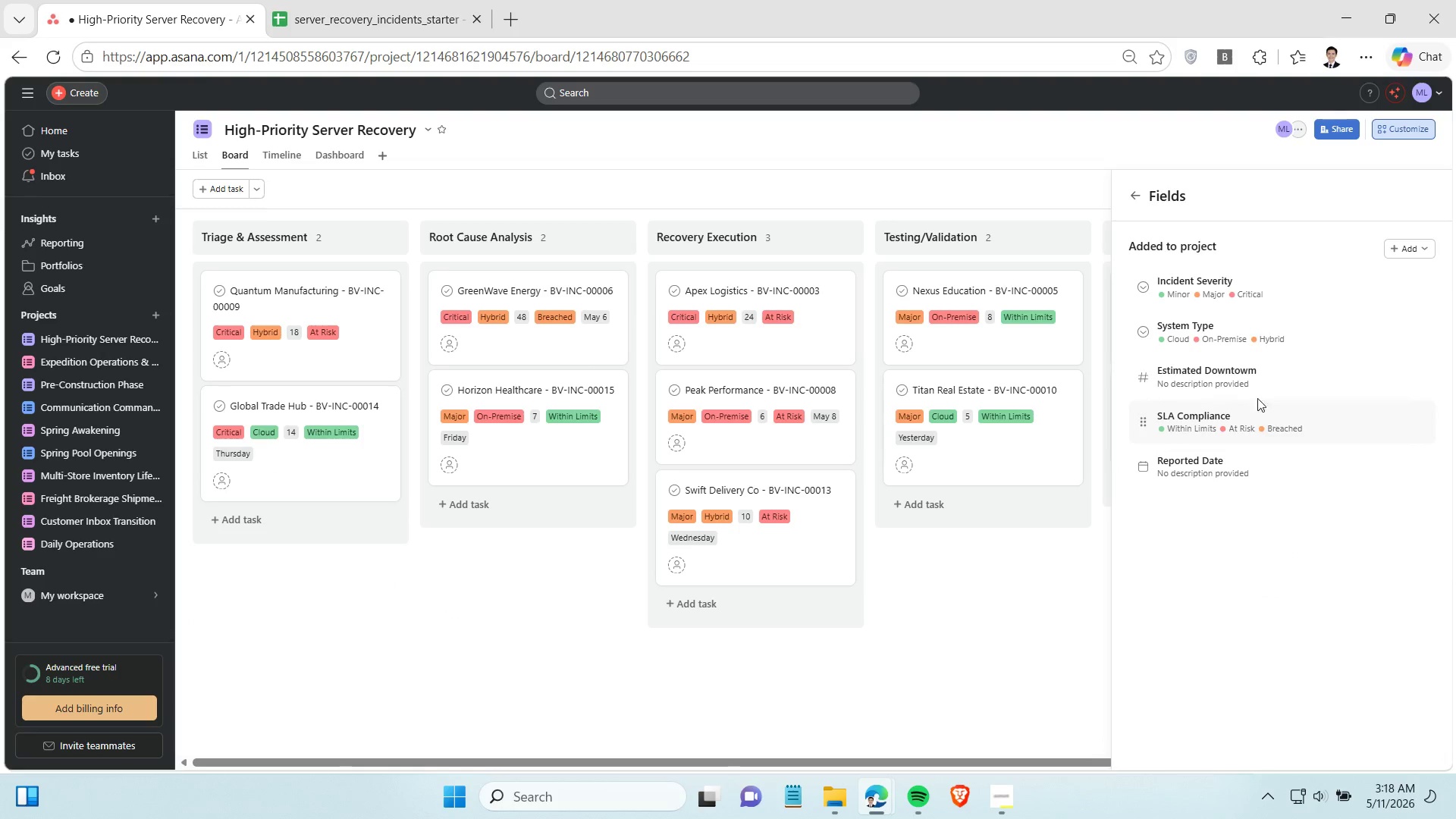 
mouse_move([1269, 369])
 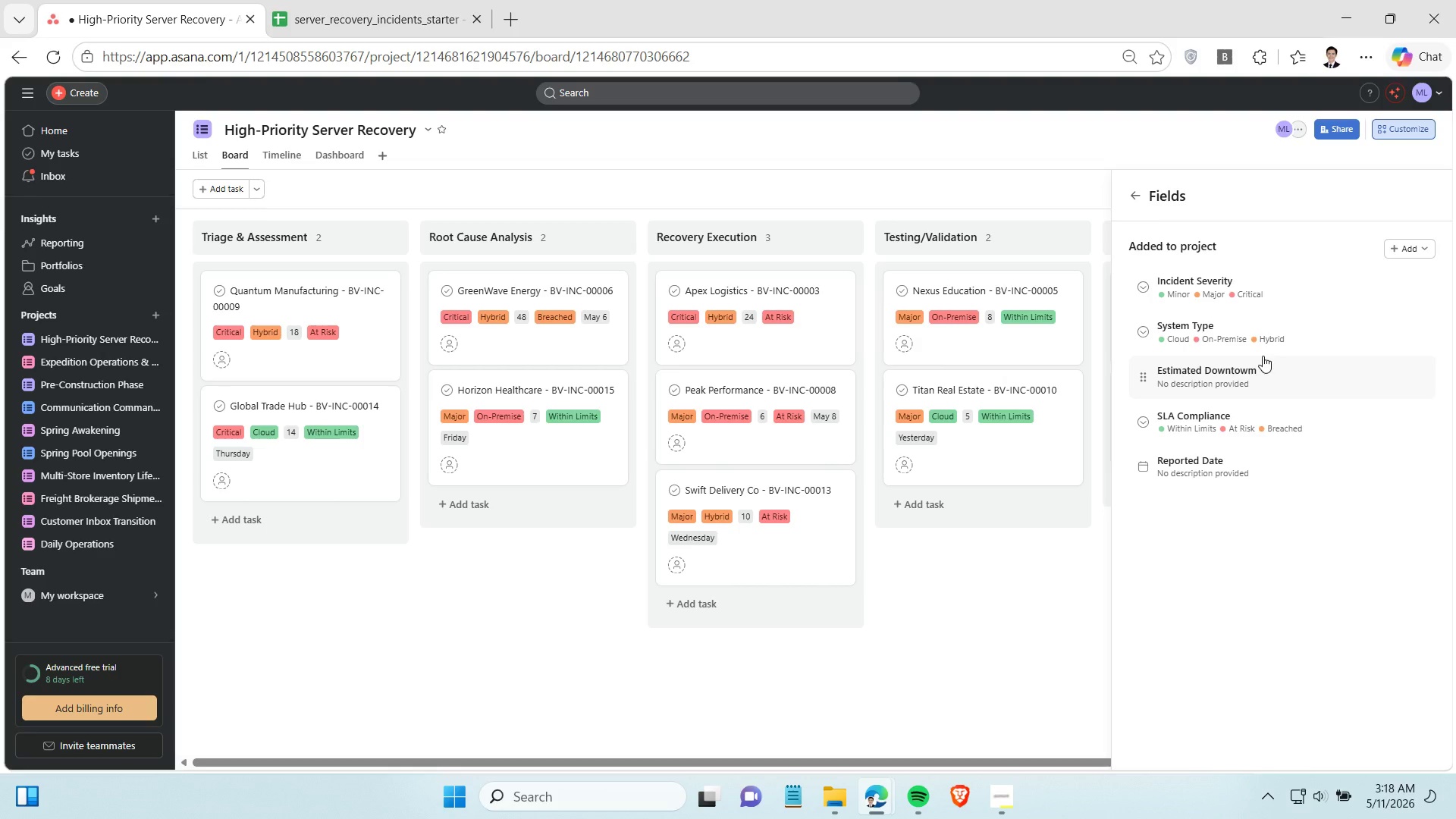 
left_click([1263, 347])
 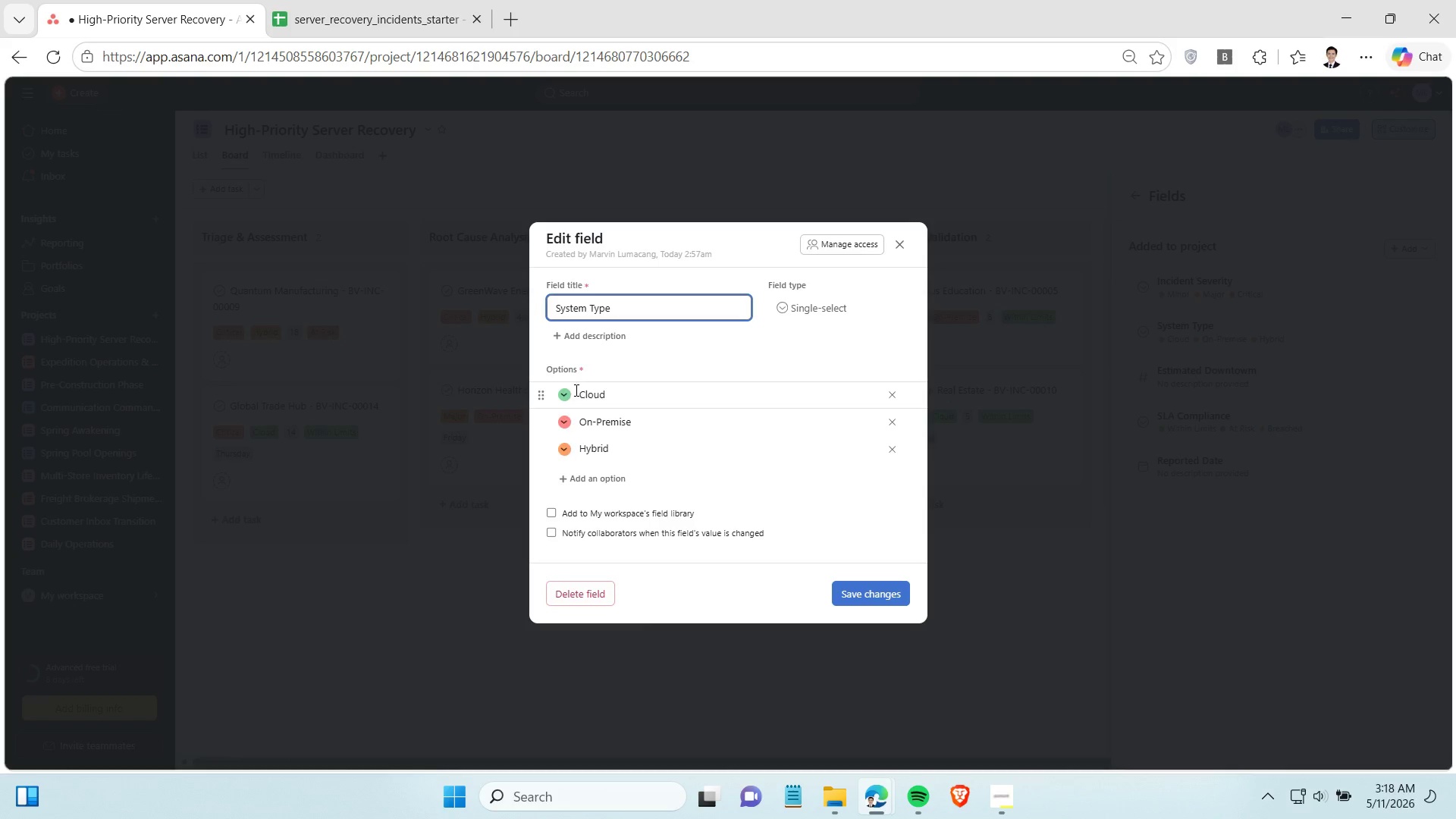 
left_click([566, 391])
 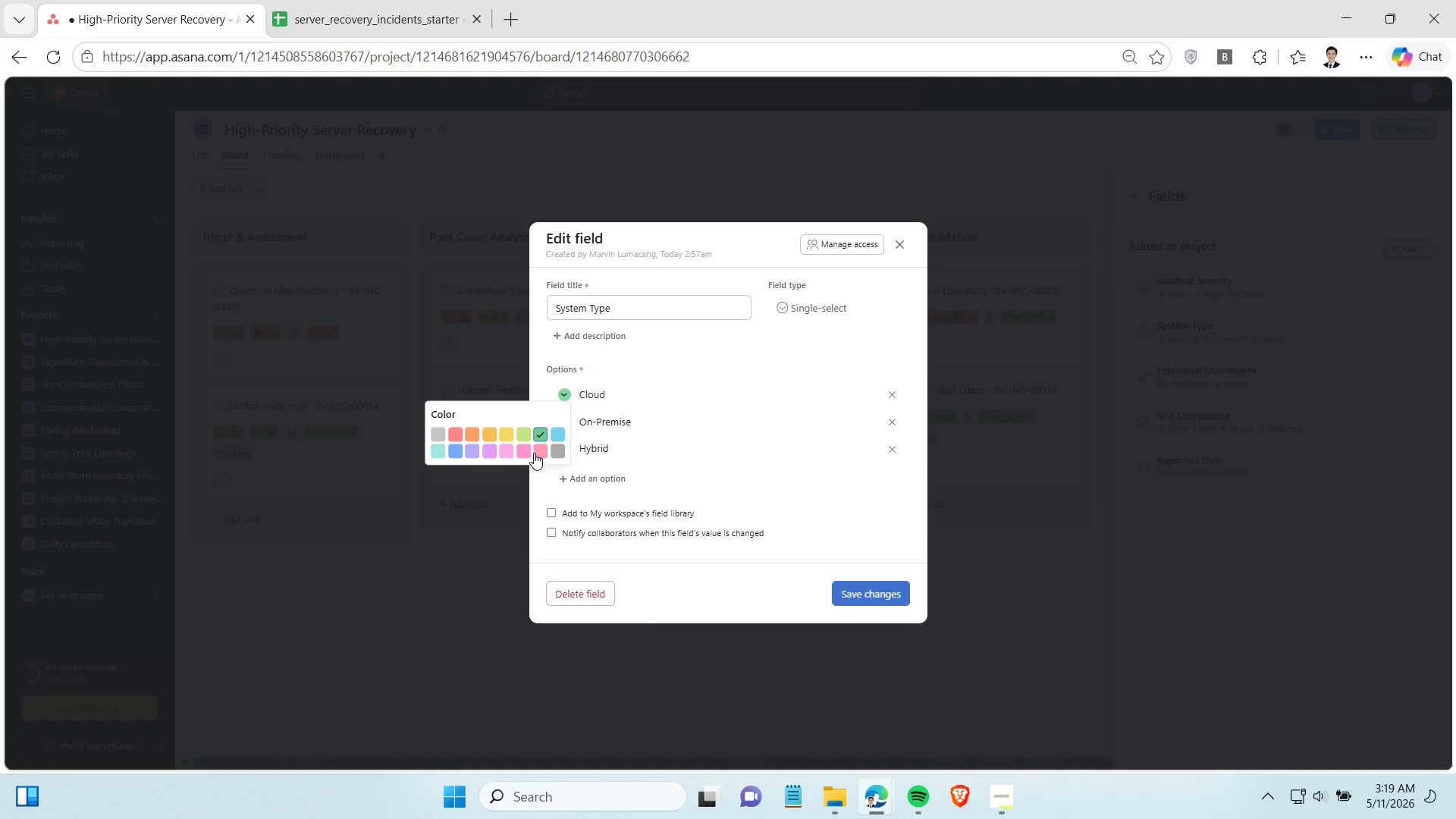 
left_click([526, 451])
 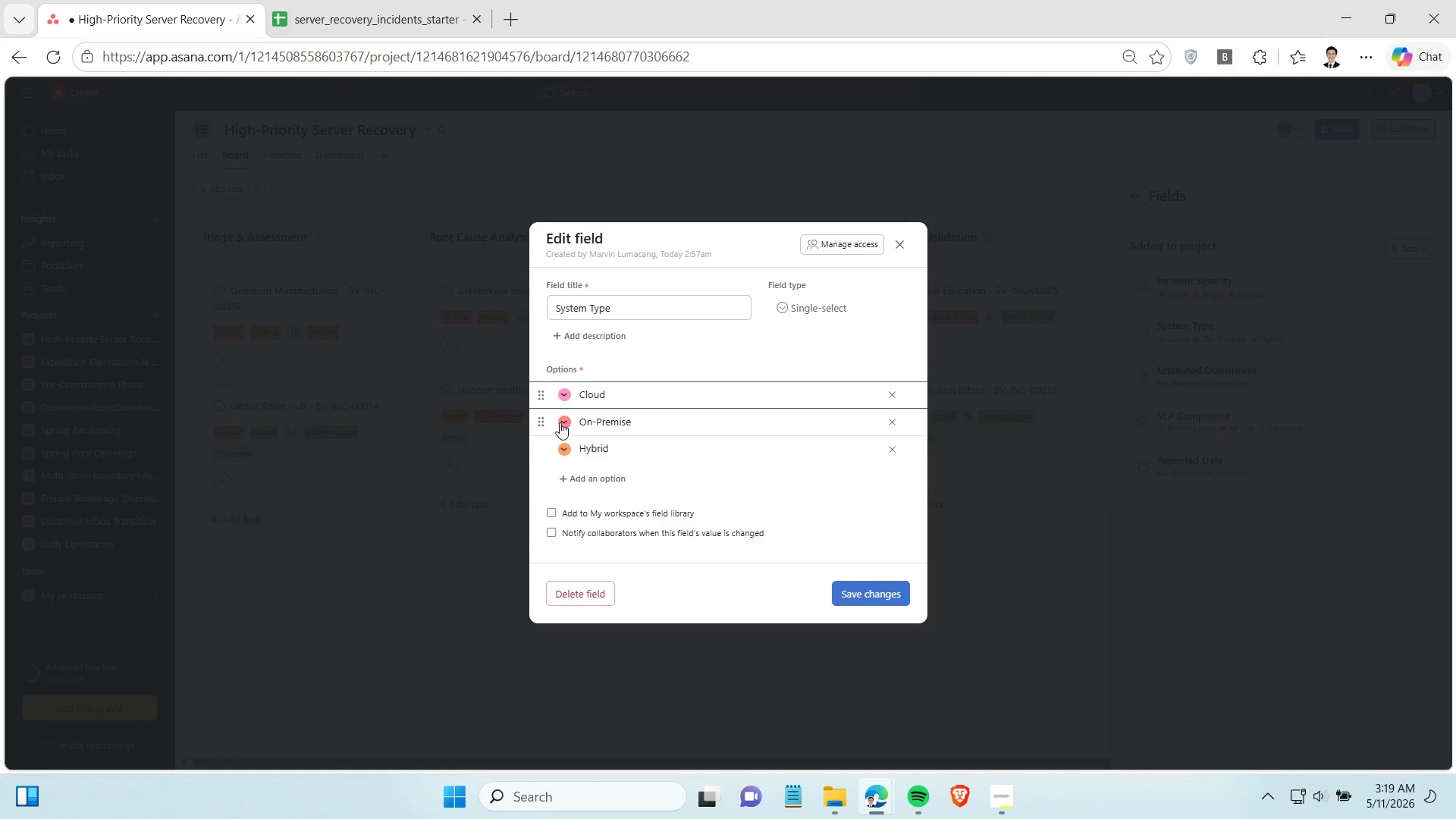 
left_click([572, 421])
 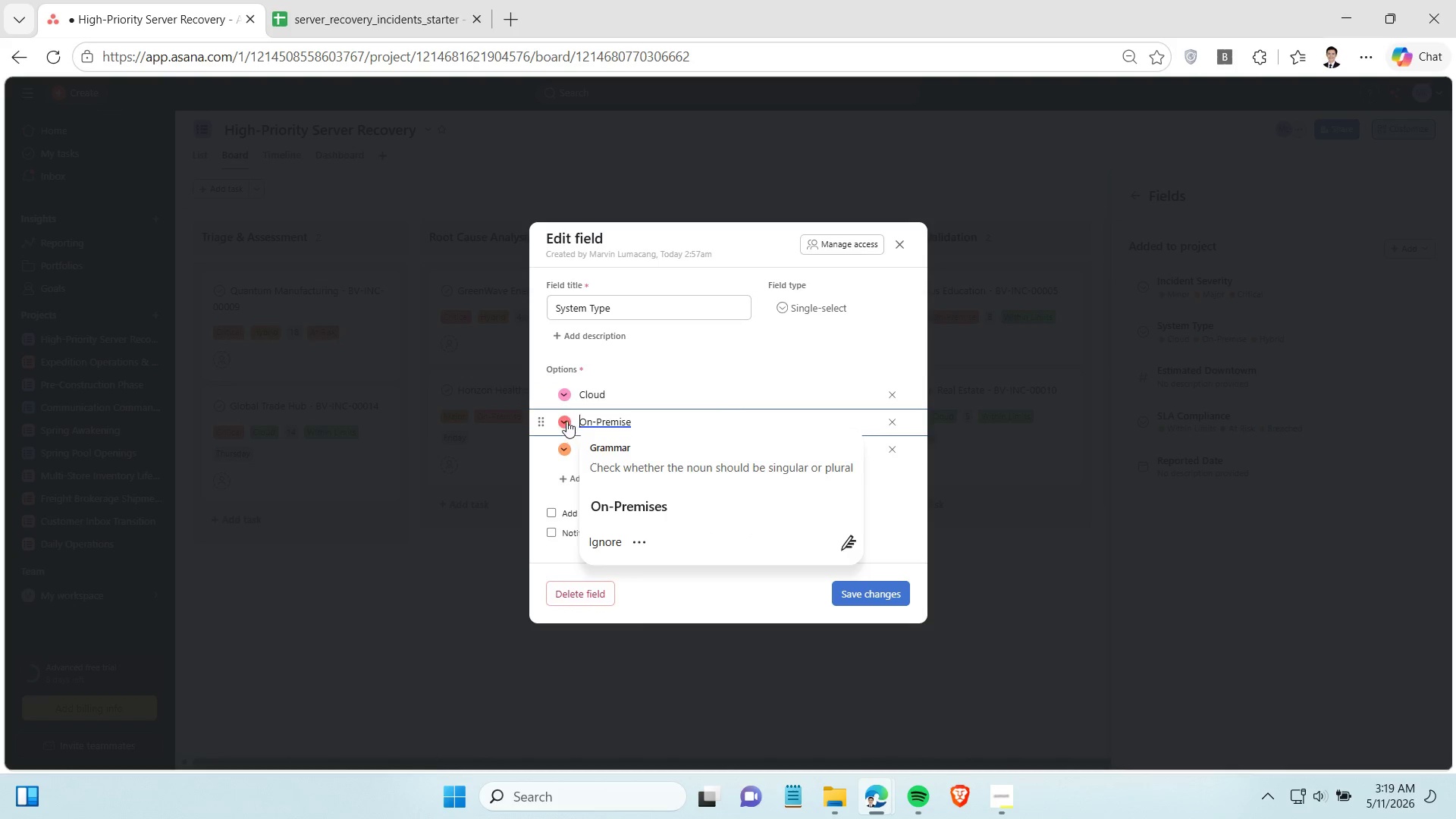 
left_click([565, 419])
 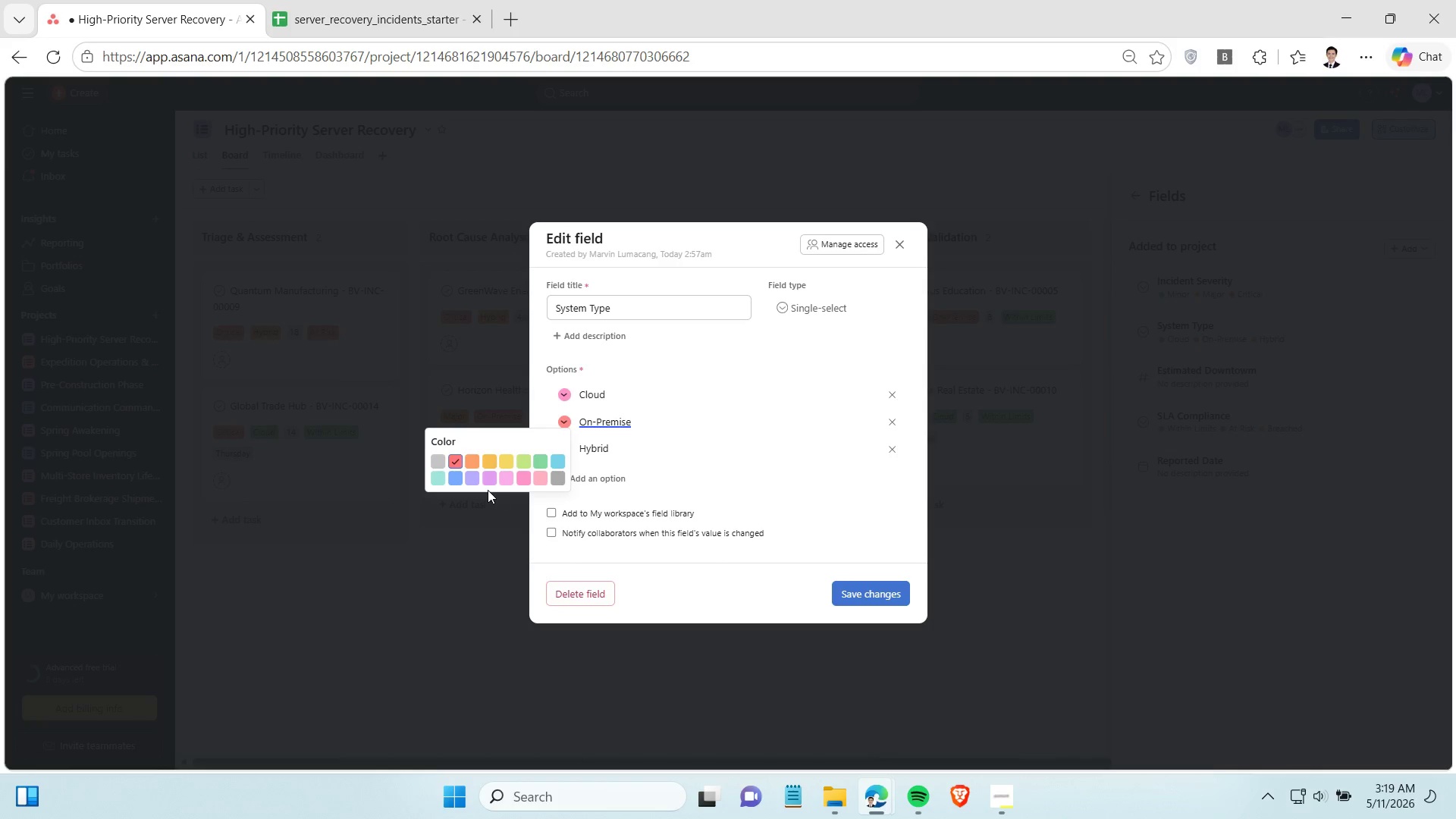 
left_click([494, 469])
 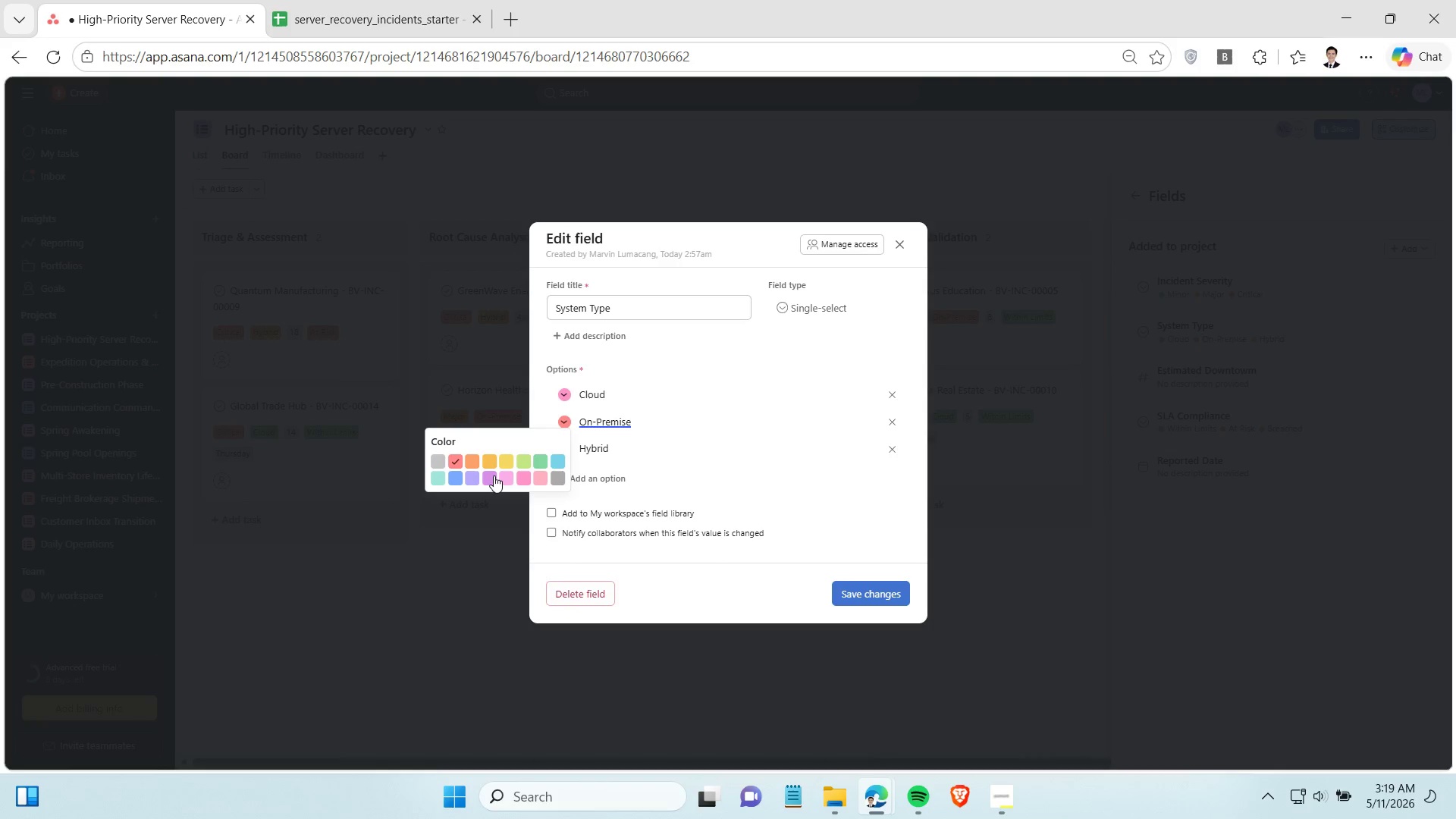 
left_click([494, 475])
 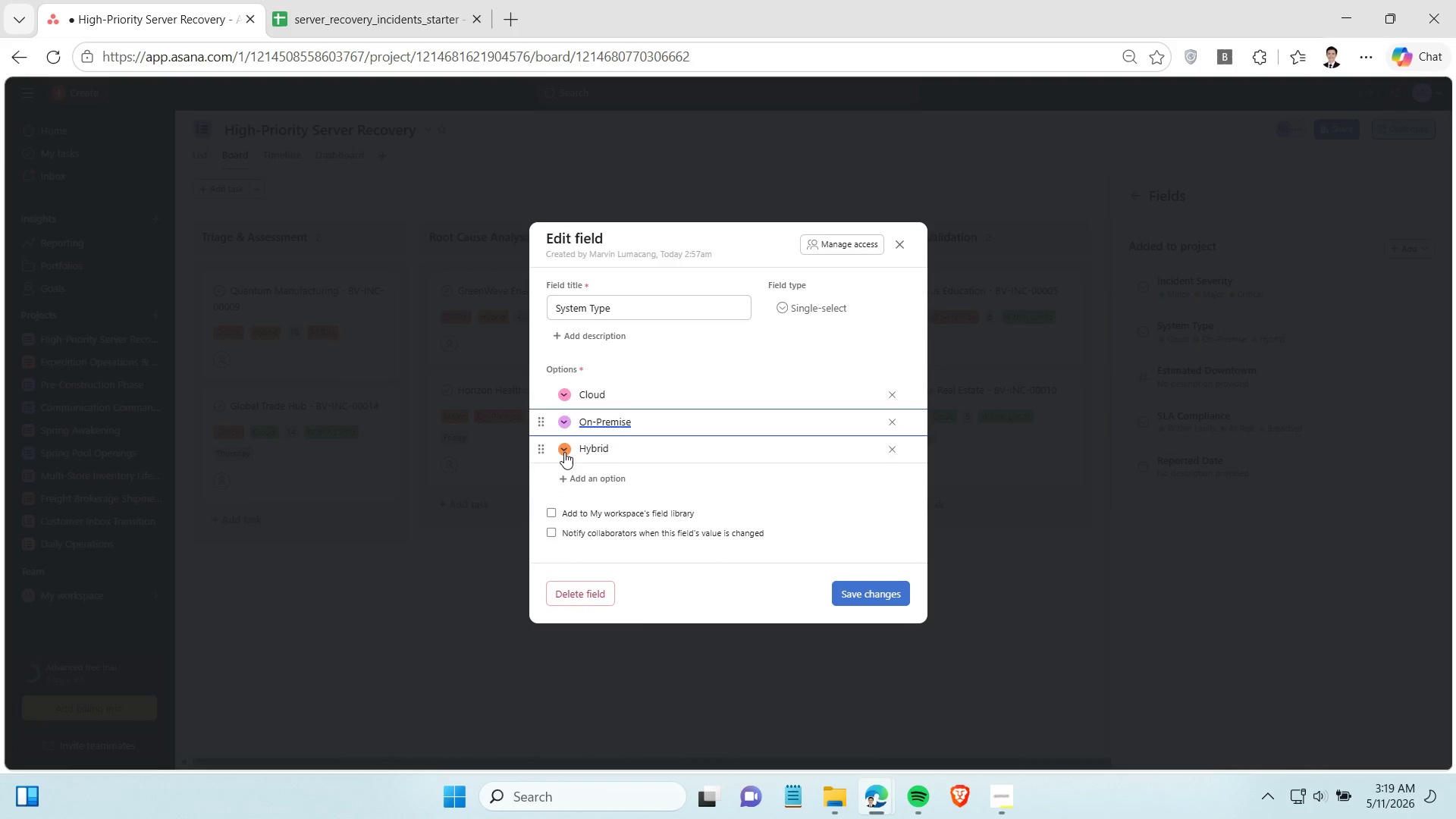 
left_click([564, 452])
 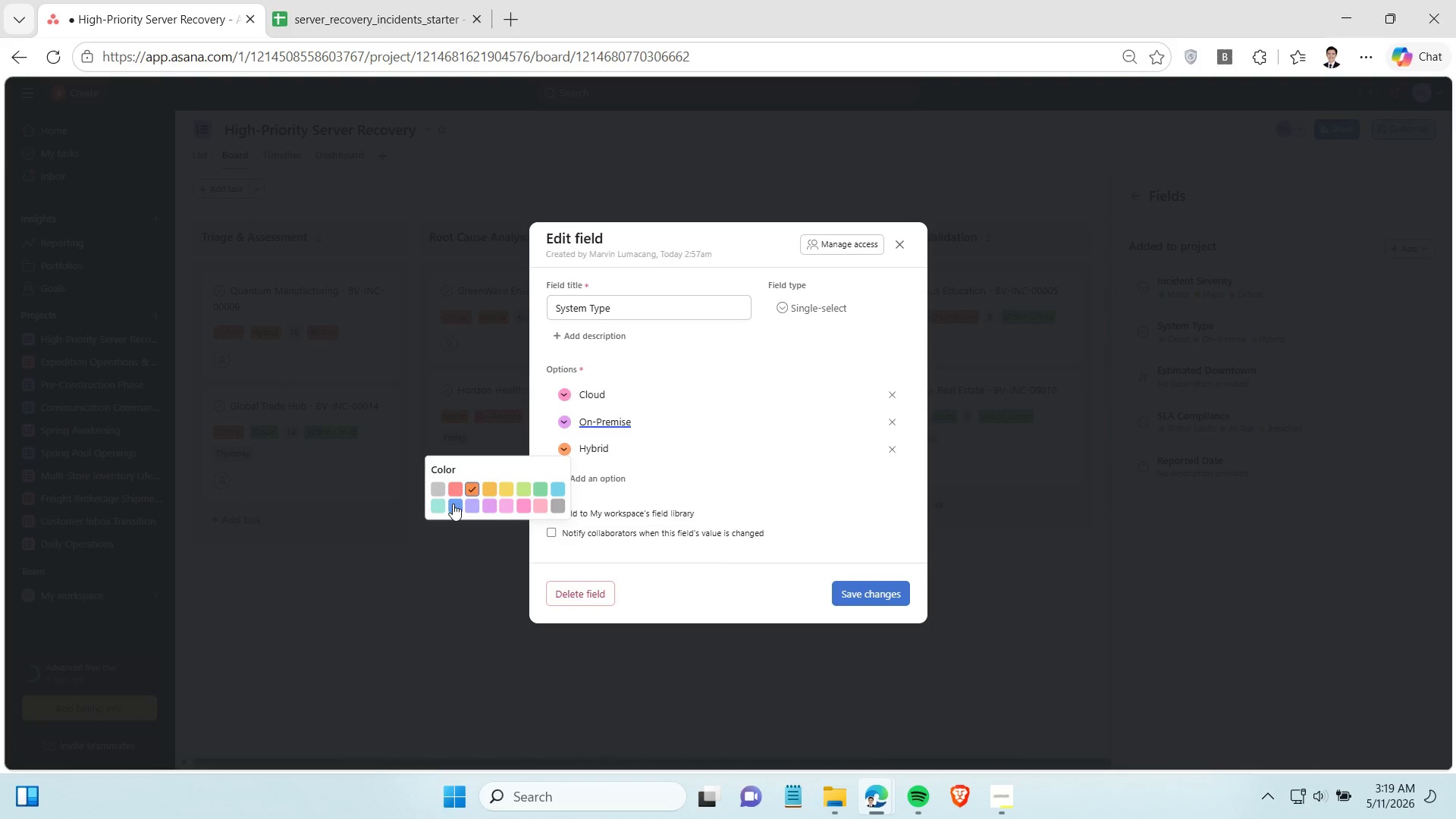 
left_click([439, 502])
 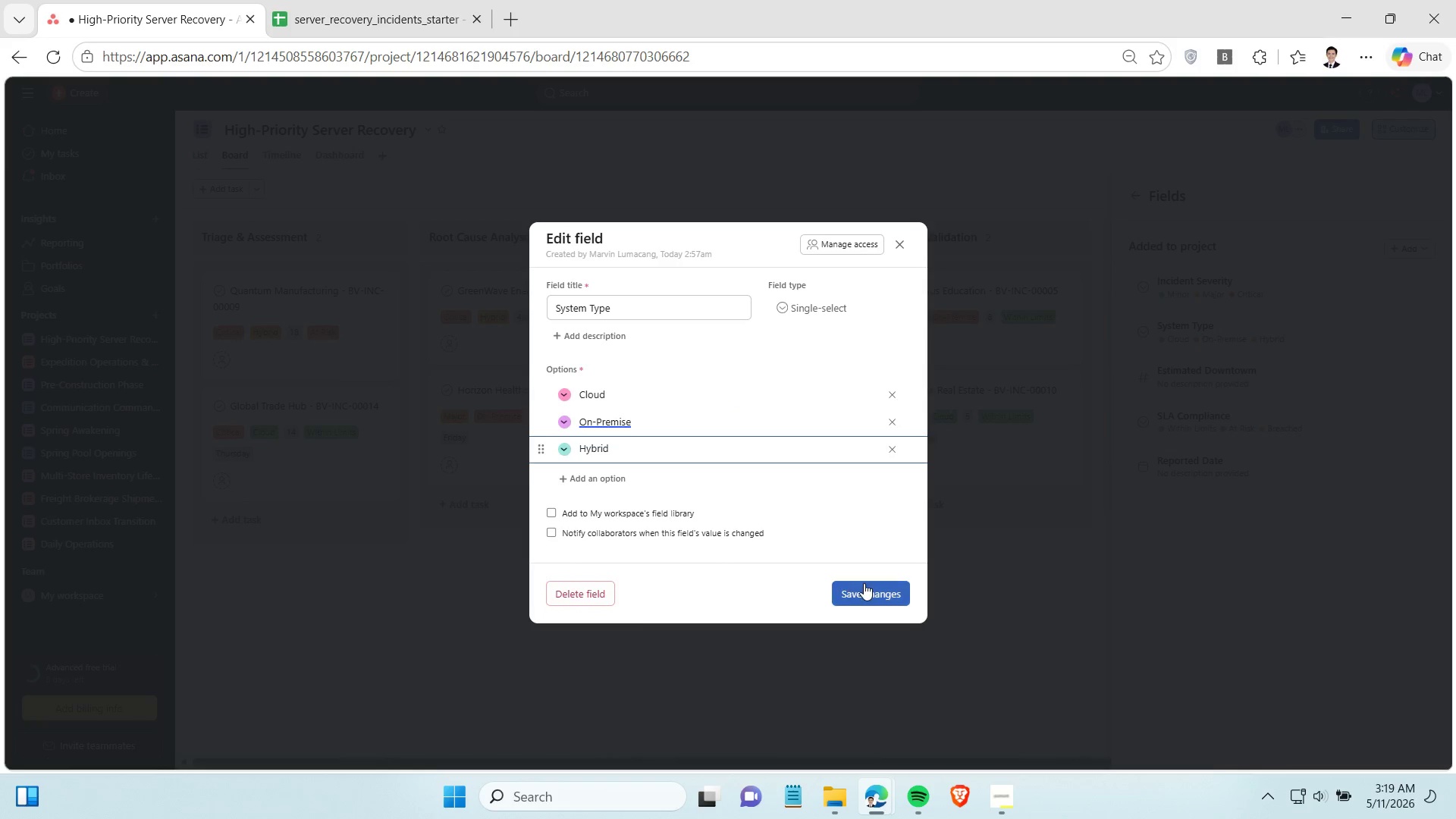 
left_click([869, 589])
 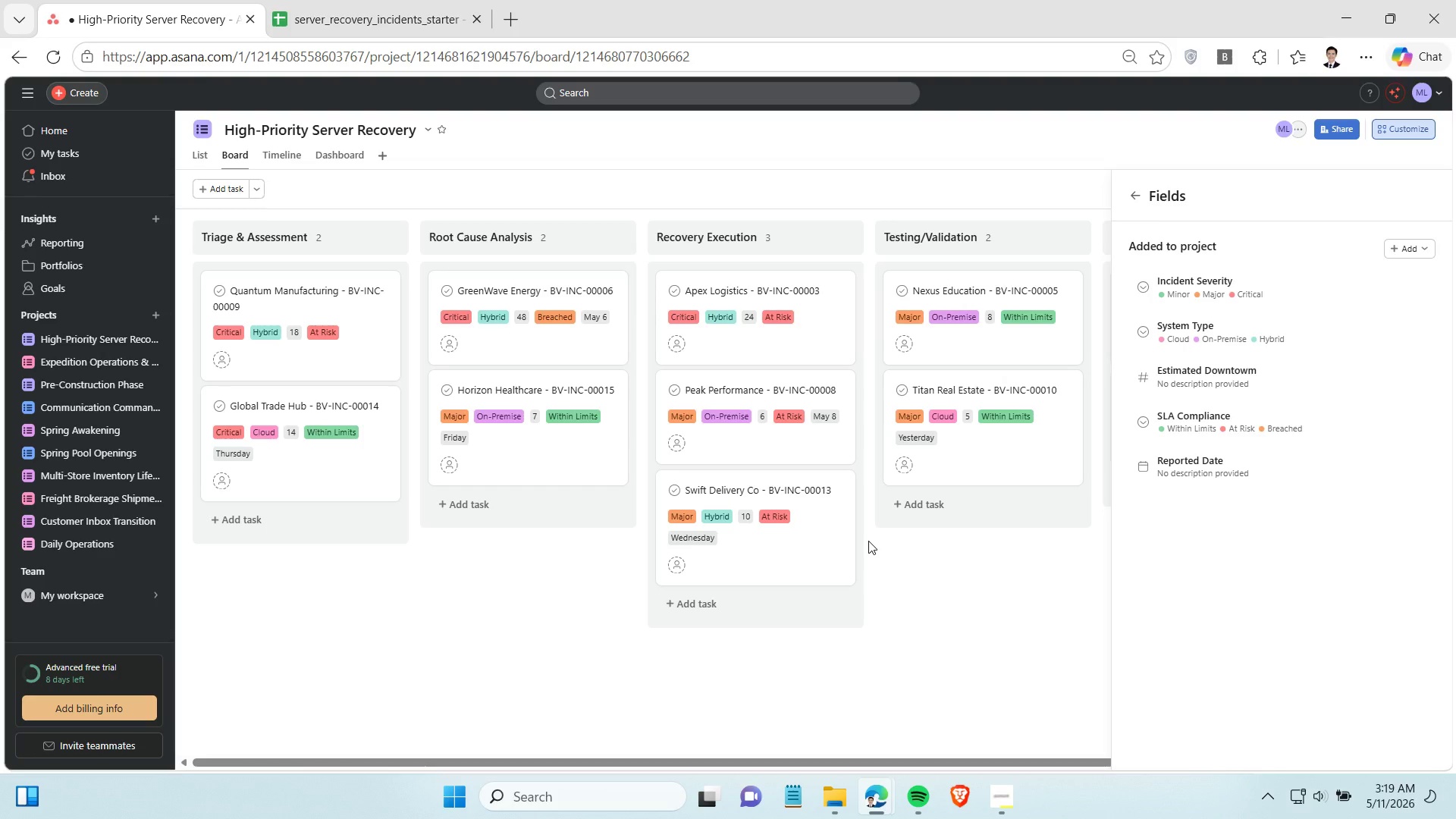 
wait(33.47)
 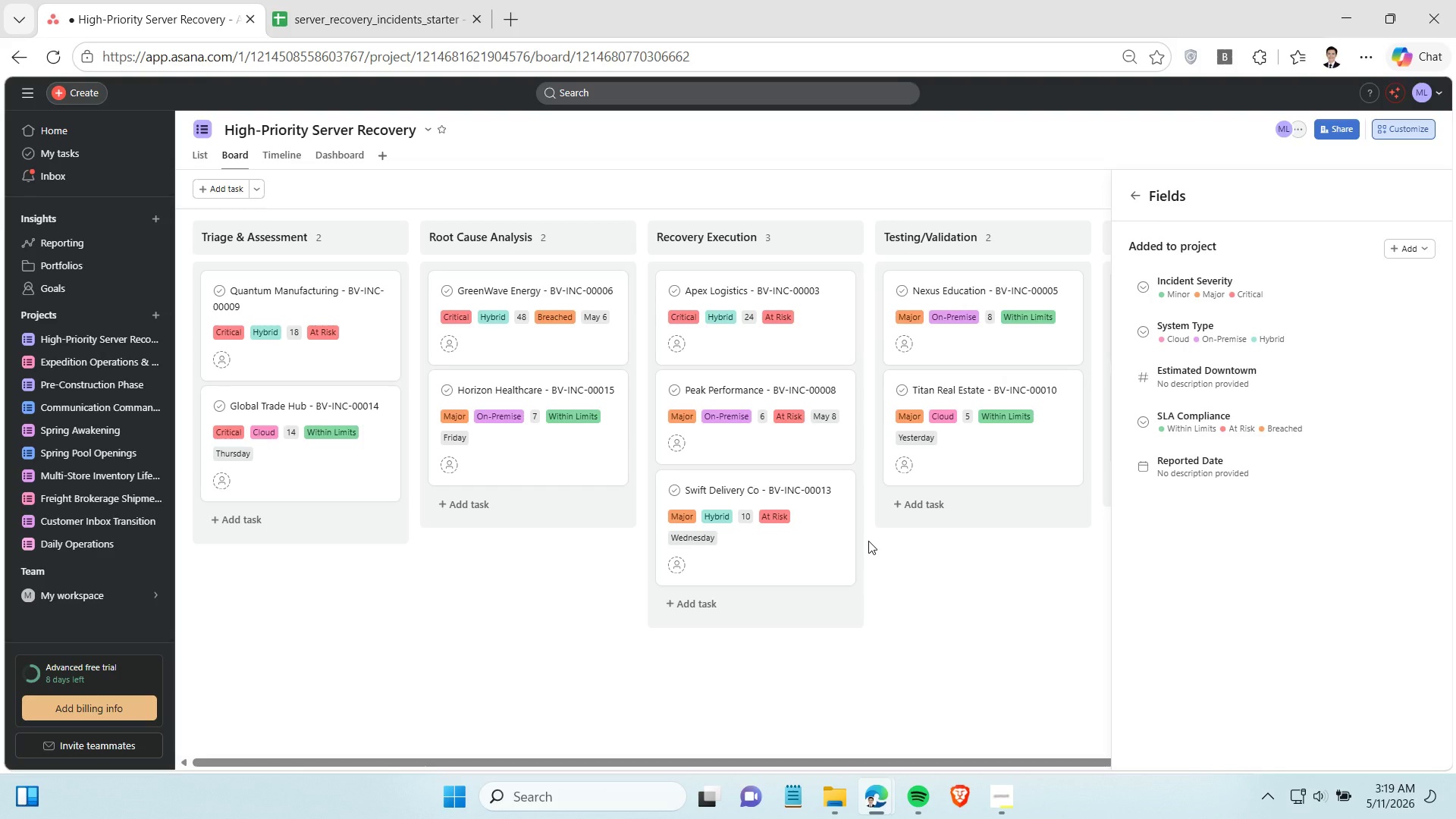 
left_click([950, 632])
 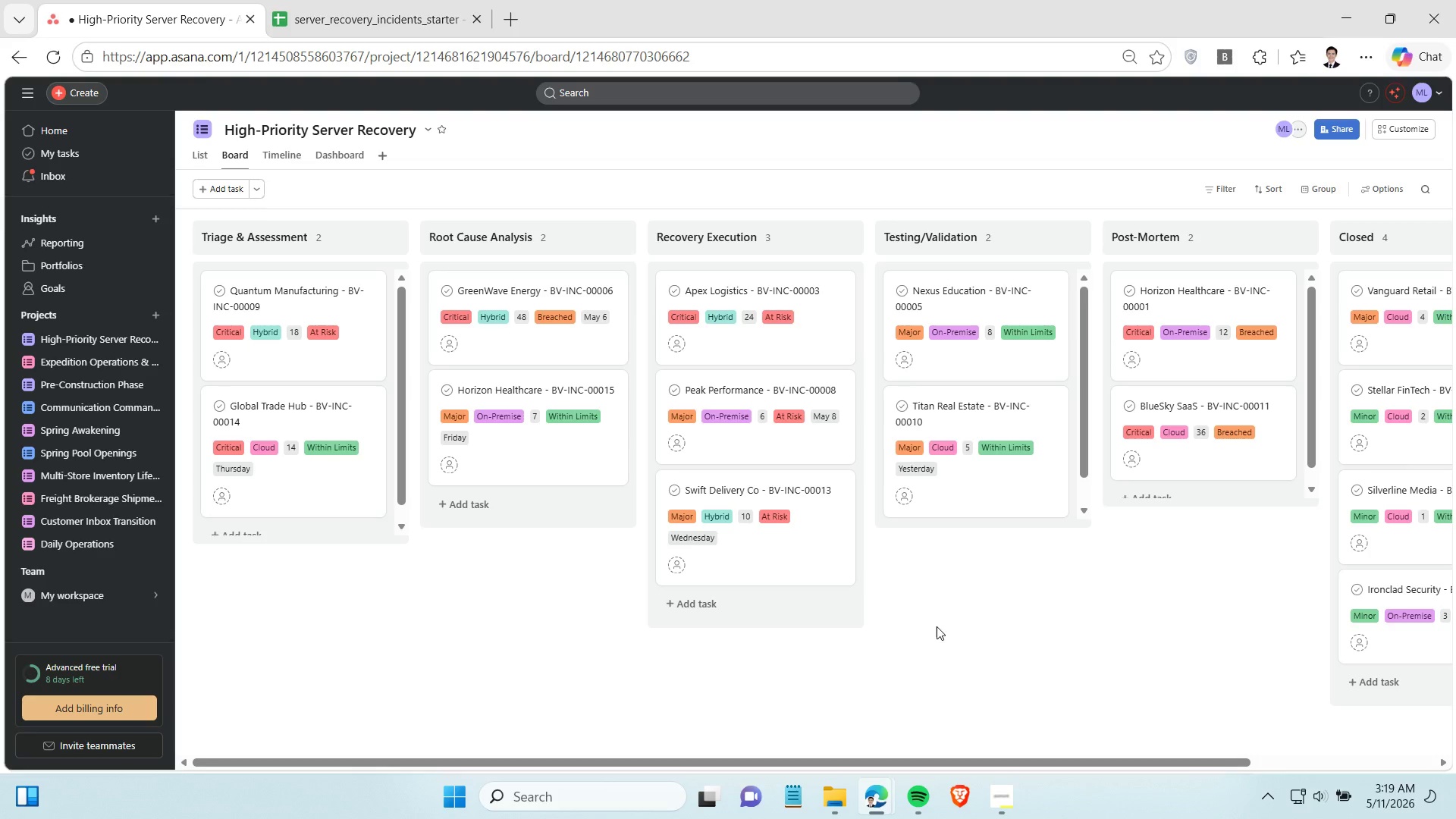 
left_click_drag(start_coordinate=[817, 759], to_coordinate=[770, 745])